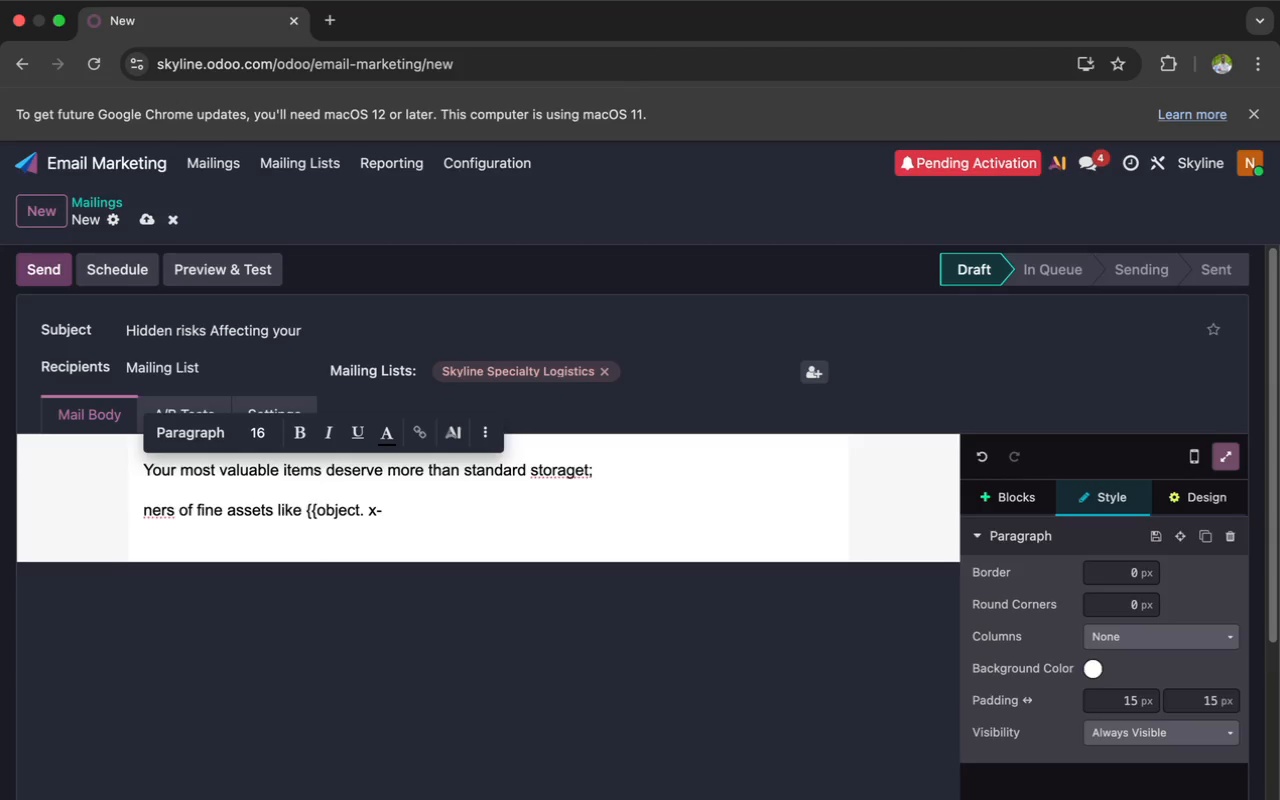 
key(A)
 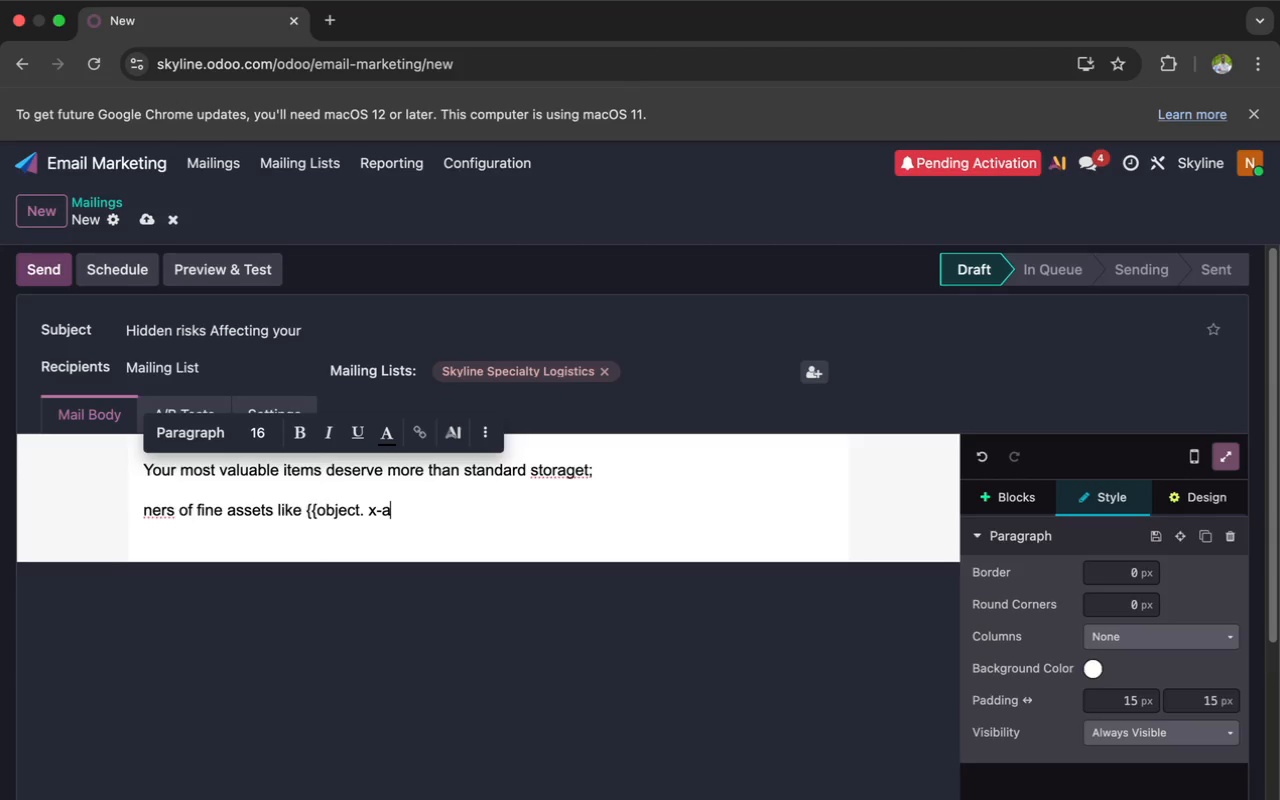 
key(Backspace)
 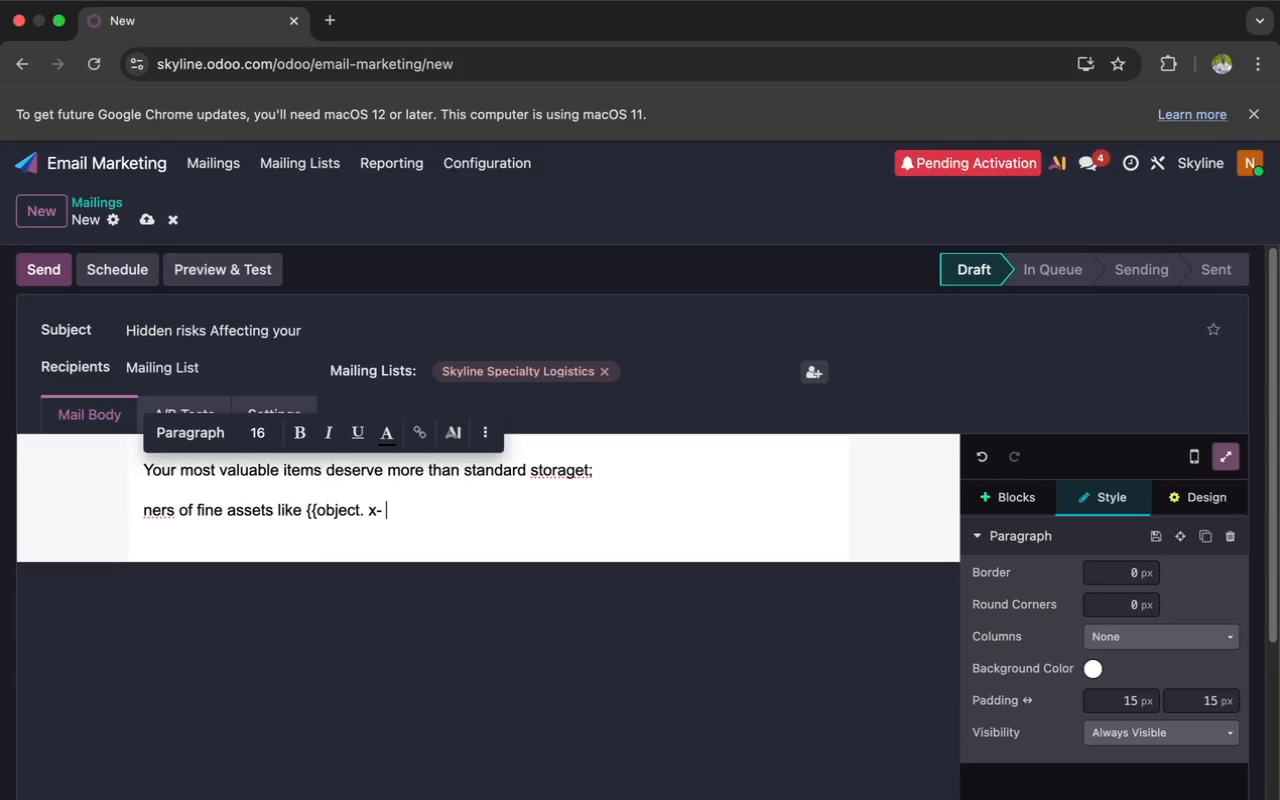 
key(Space)
 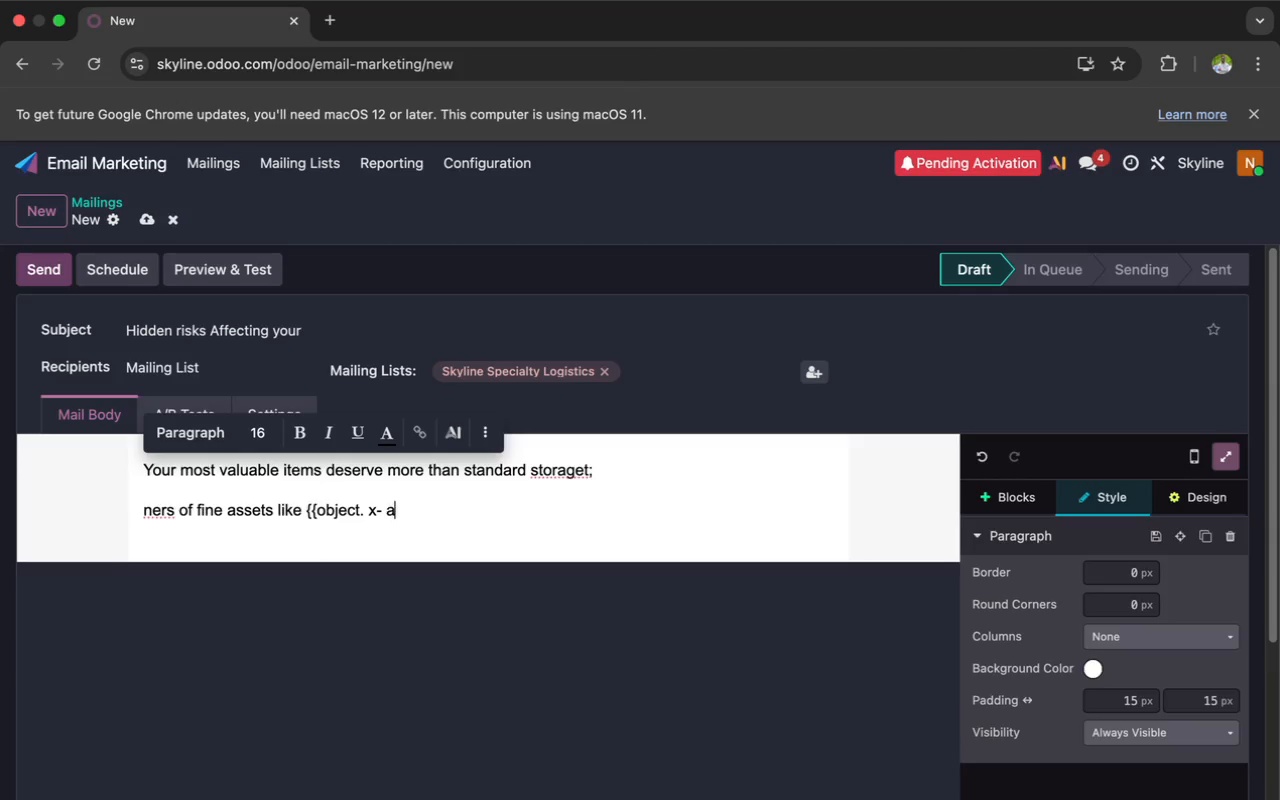 
key(A)
 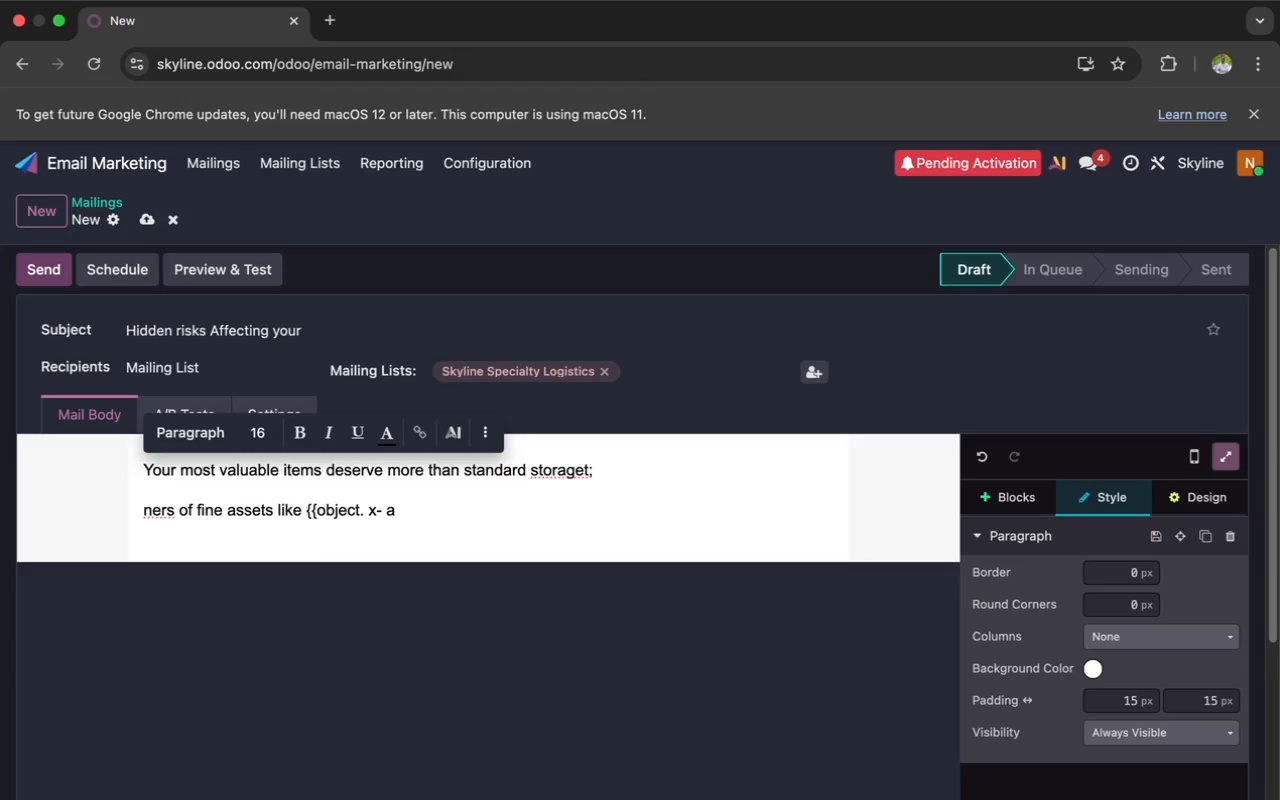 
type(ss)
 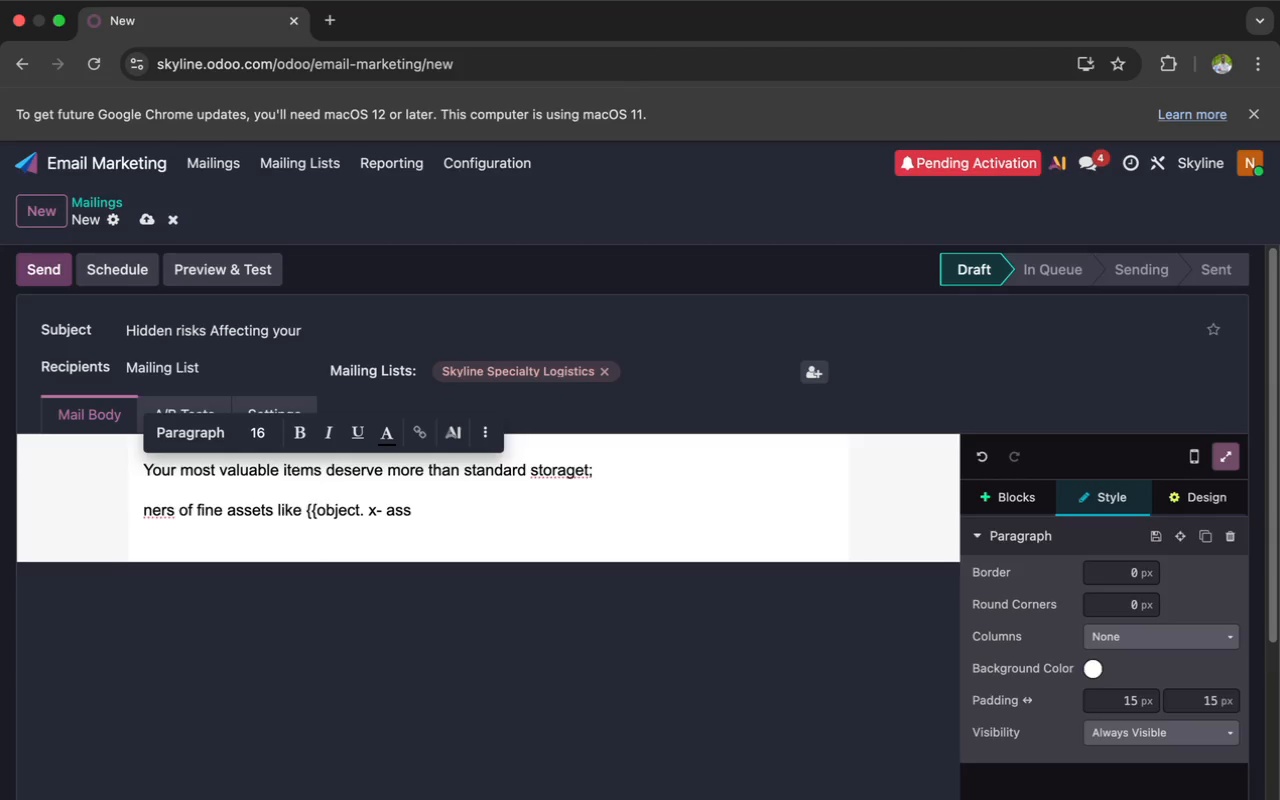 
key(W)
 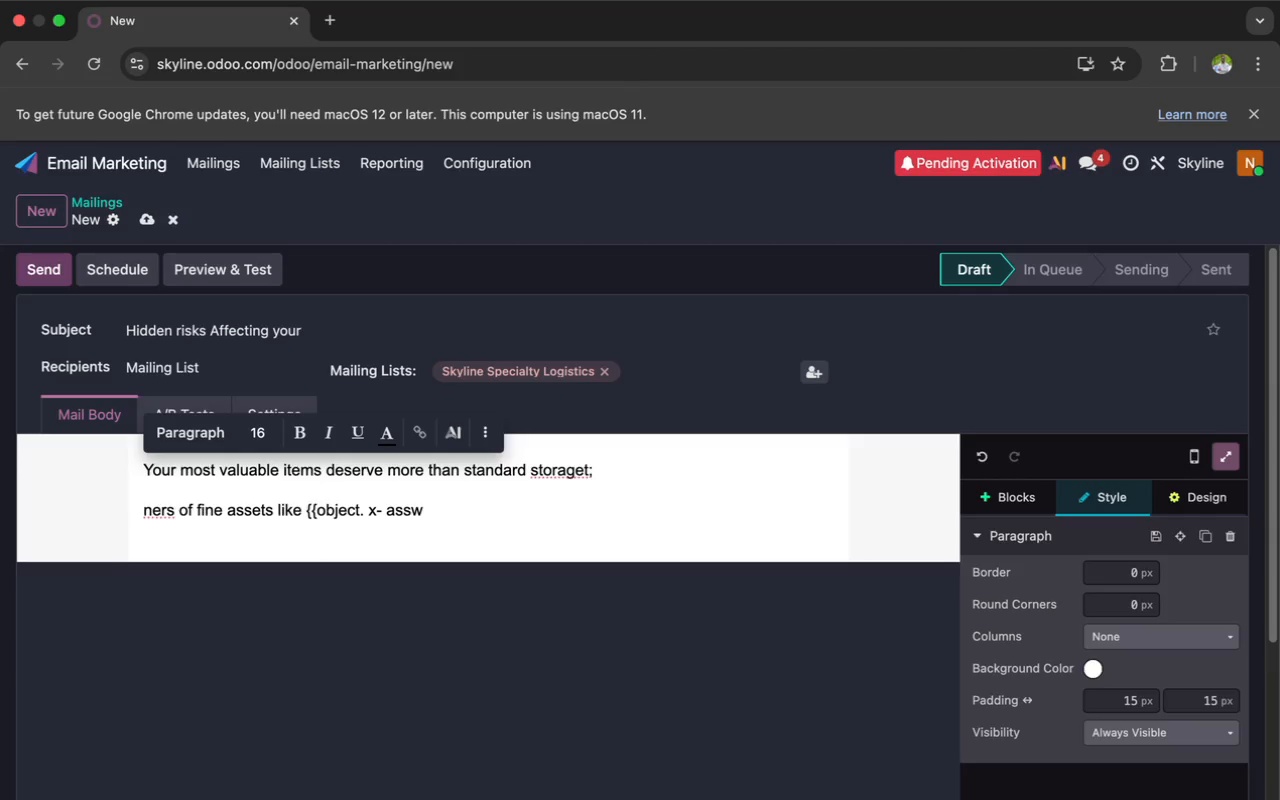 
key(Backspace)
 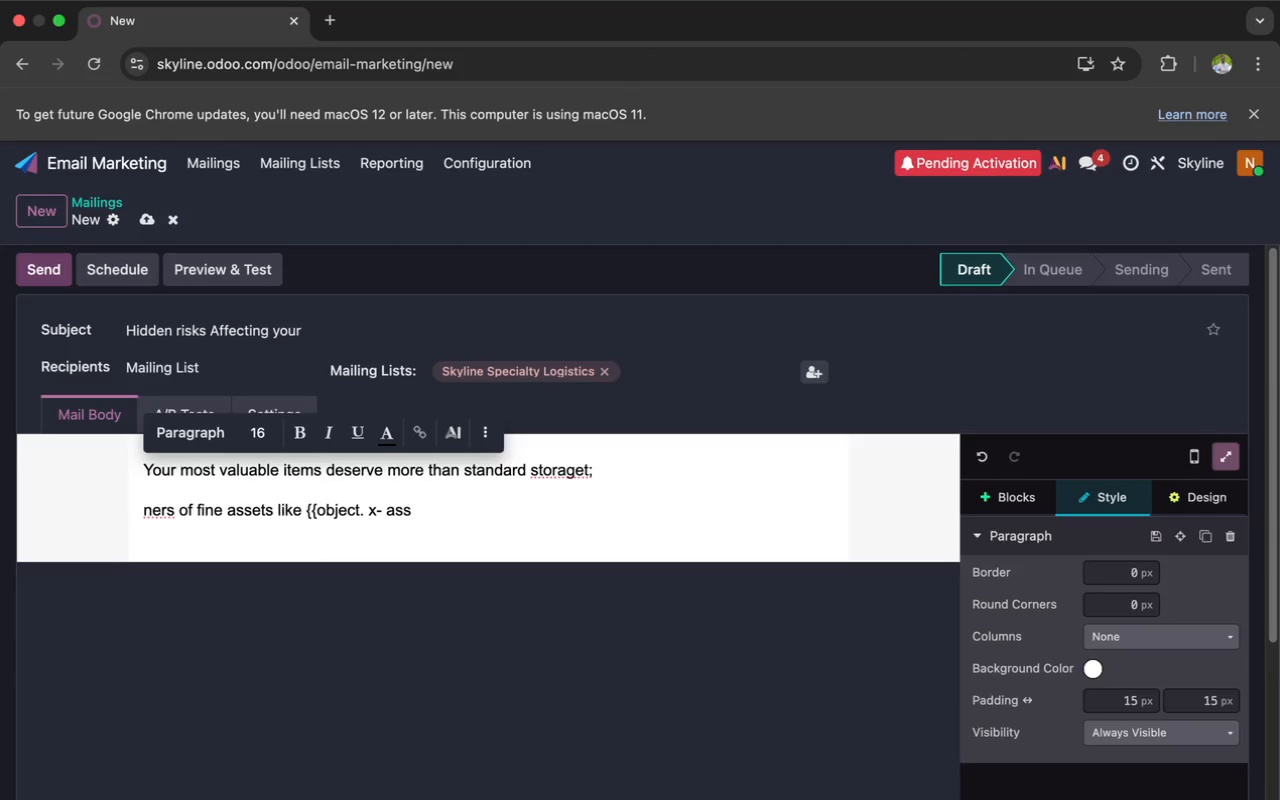 
key(E)
 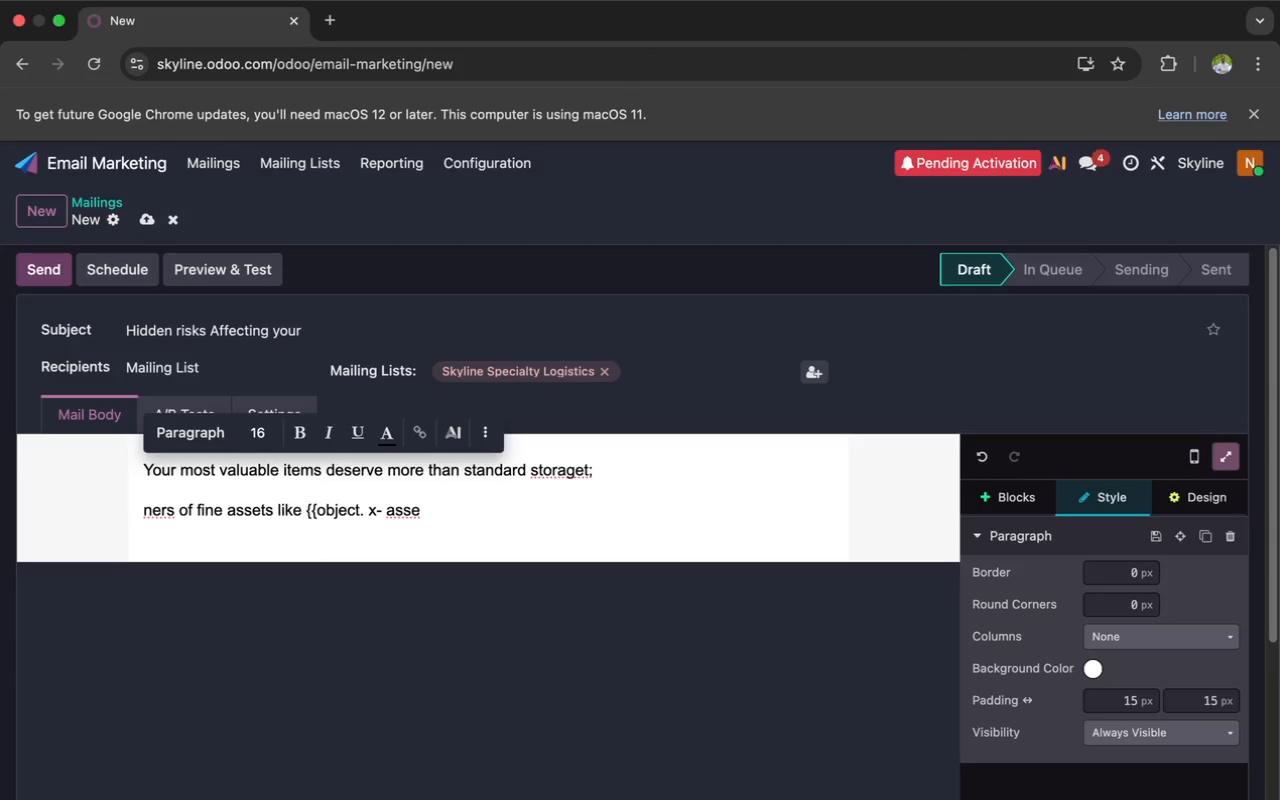 
key(T)
 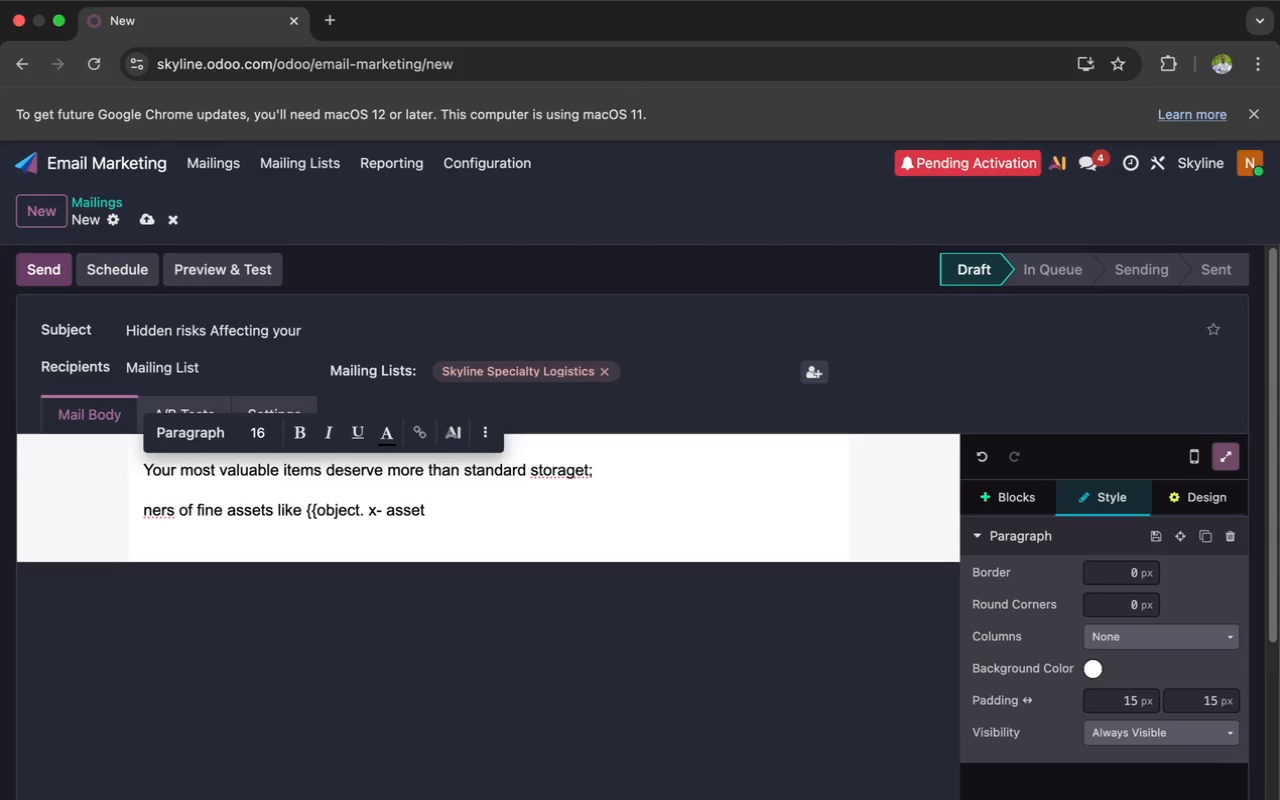 
key(Minus)
 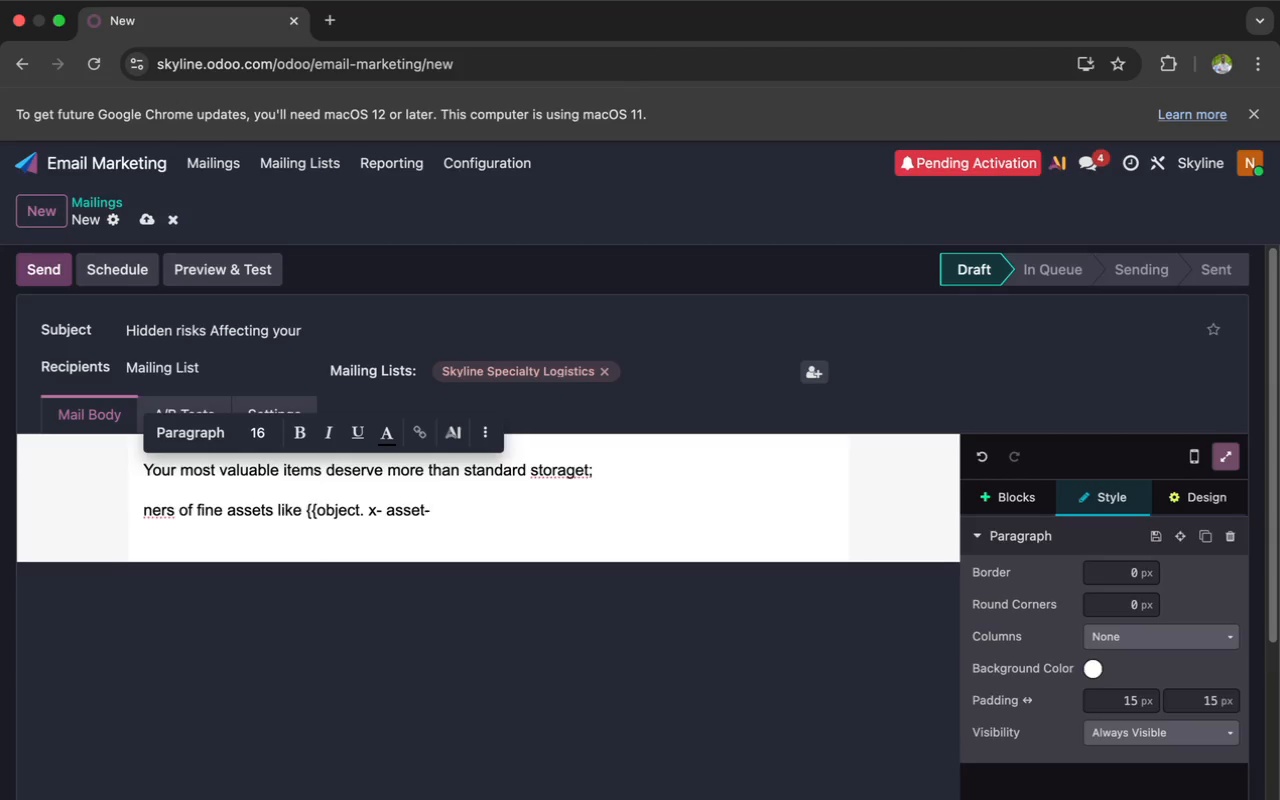 
key(C)
 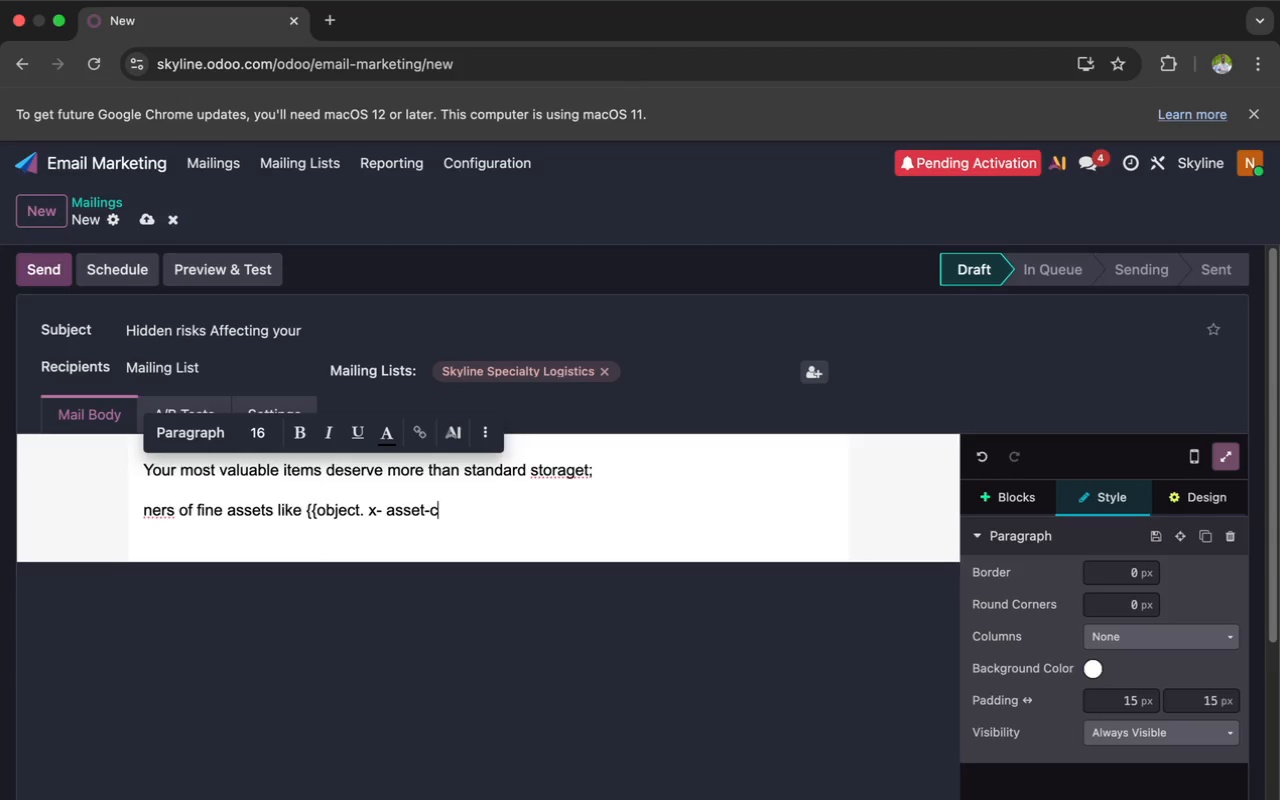 
key(Backspace)
 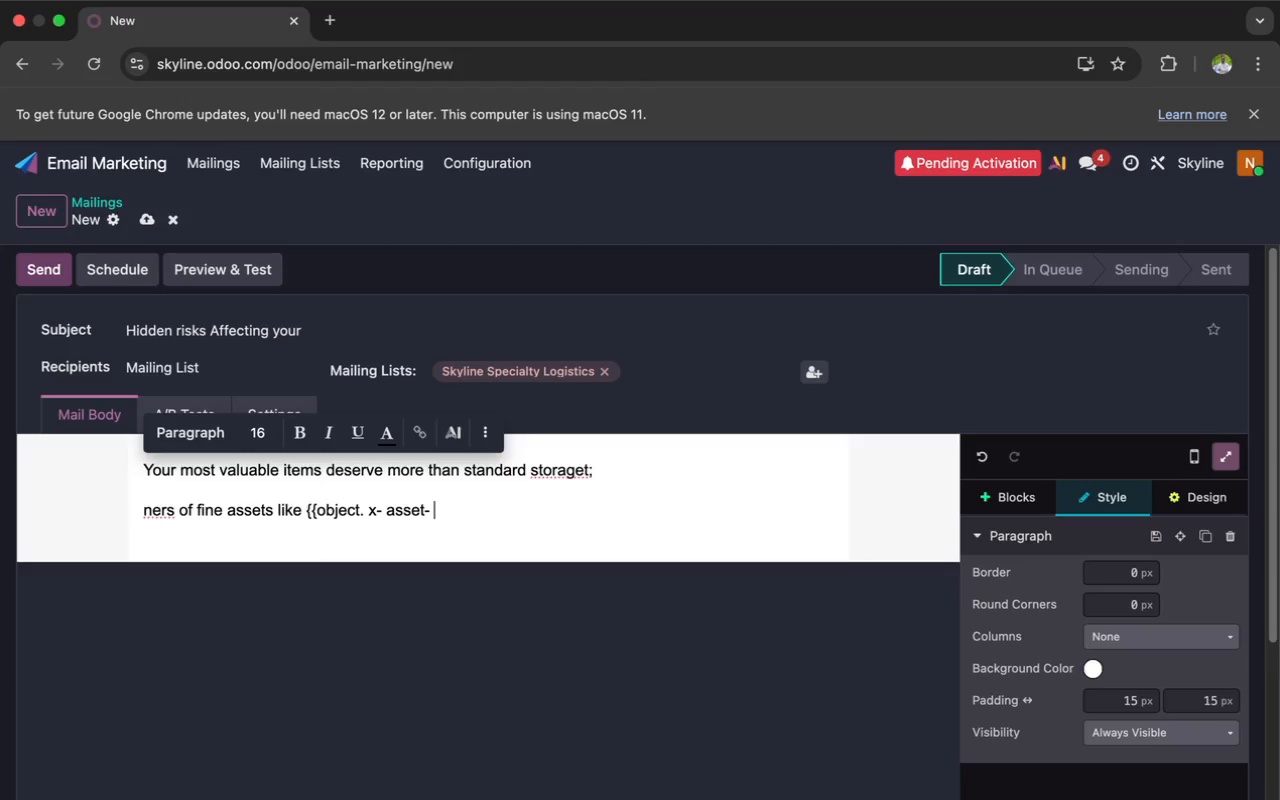 
key(Space)
 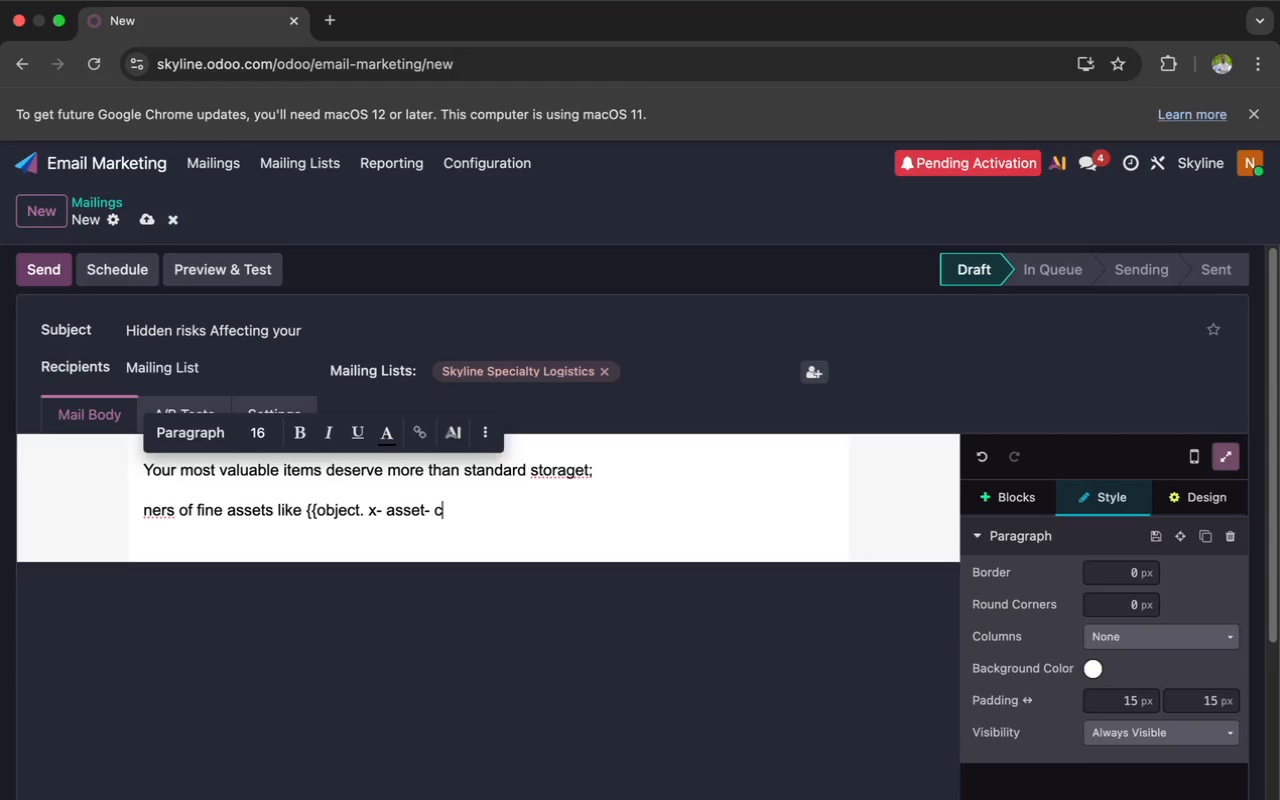 
key(C)
 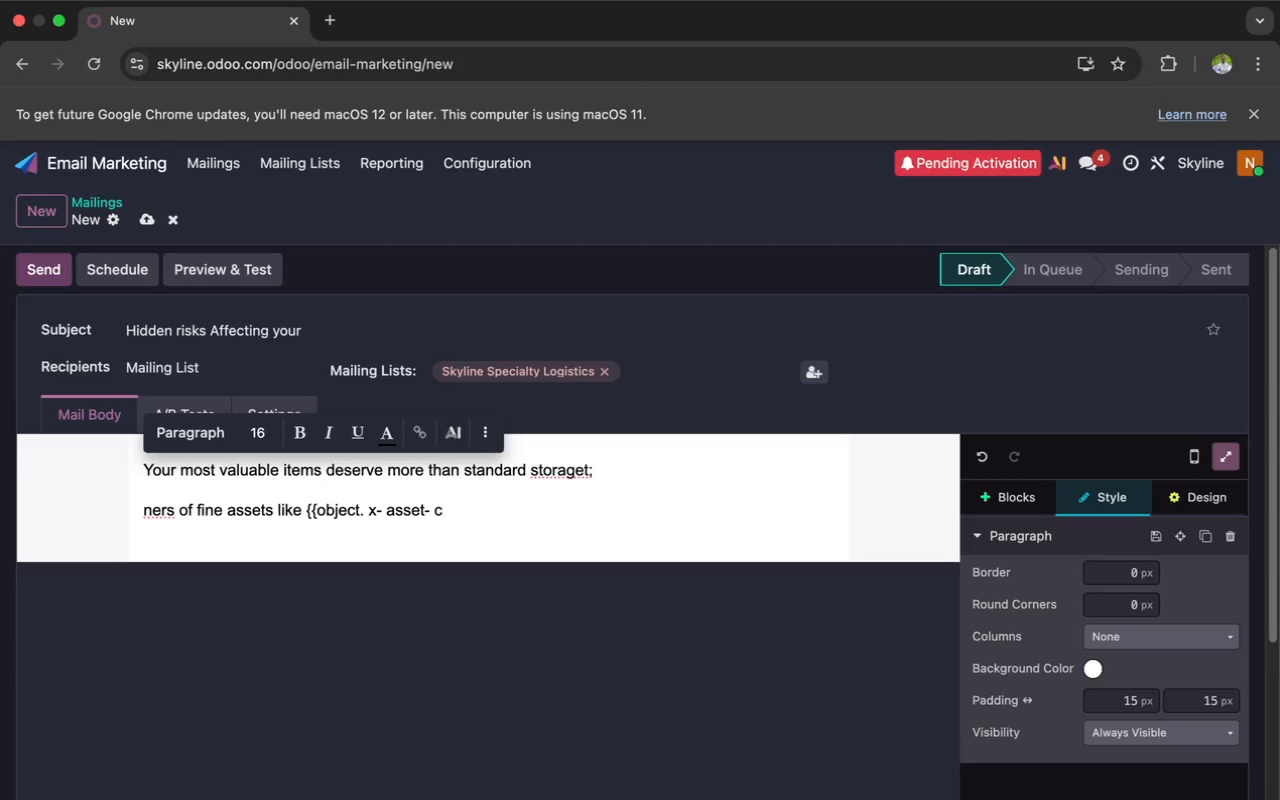 
type(at)
 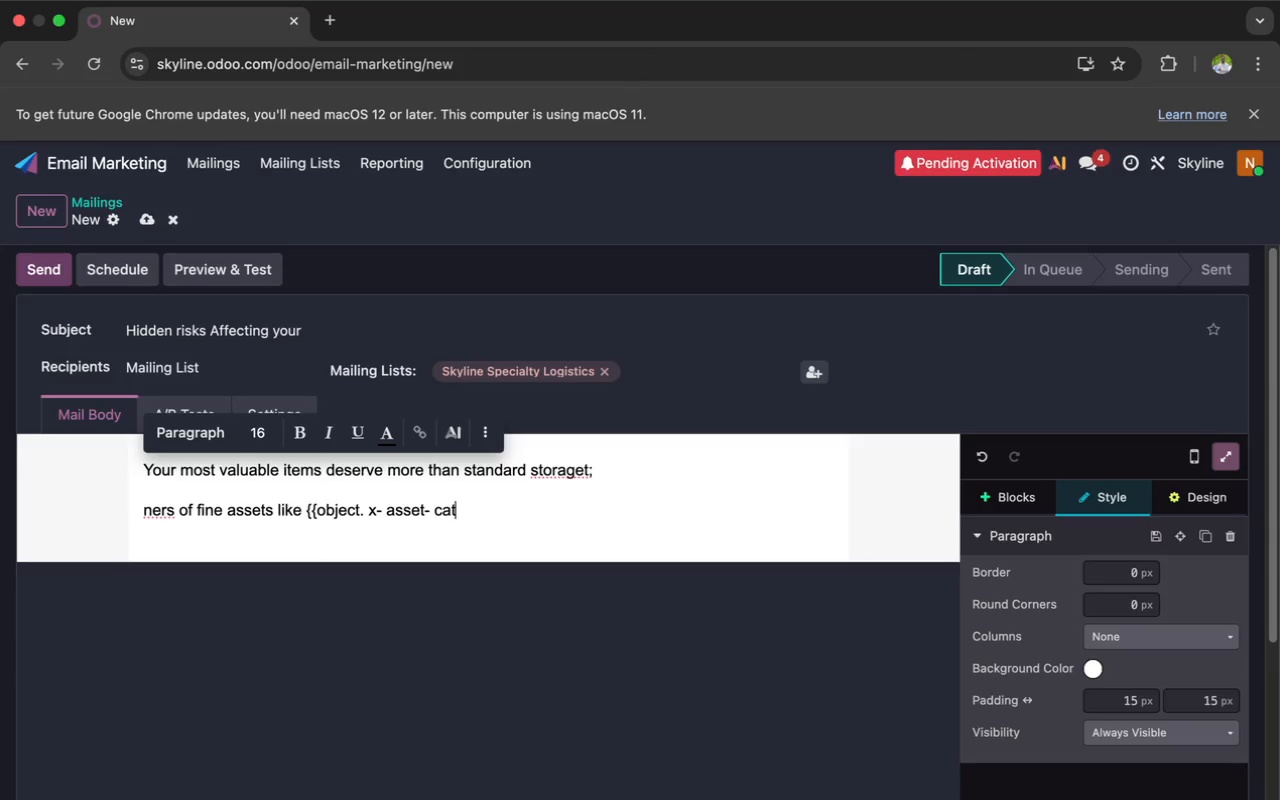 
wait(7.18)
 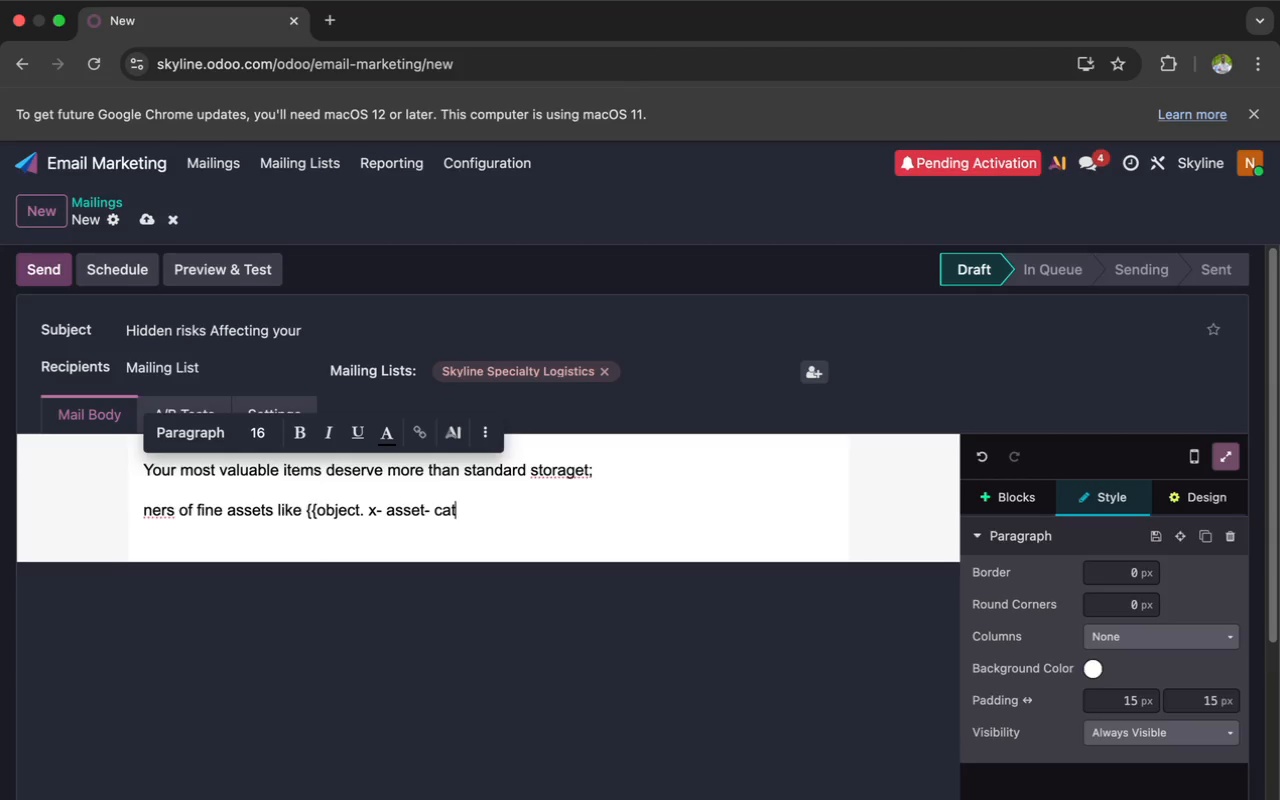 
key(E)
 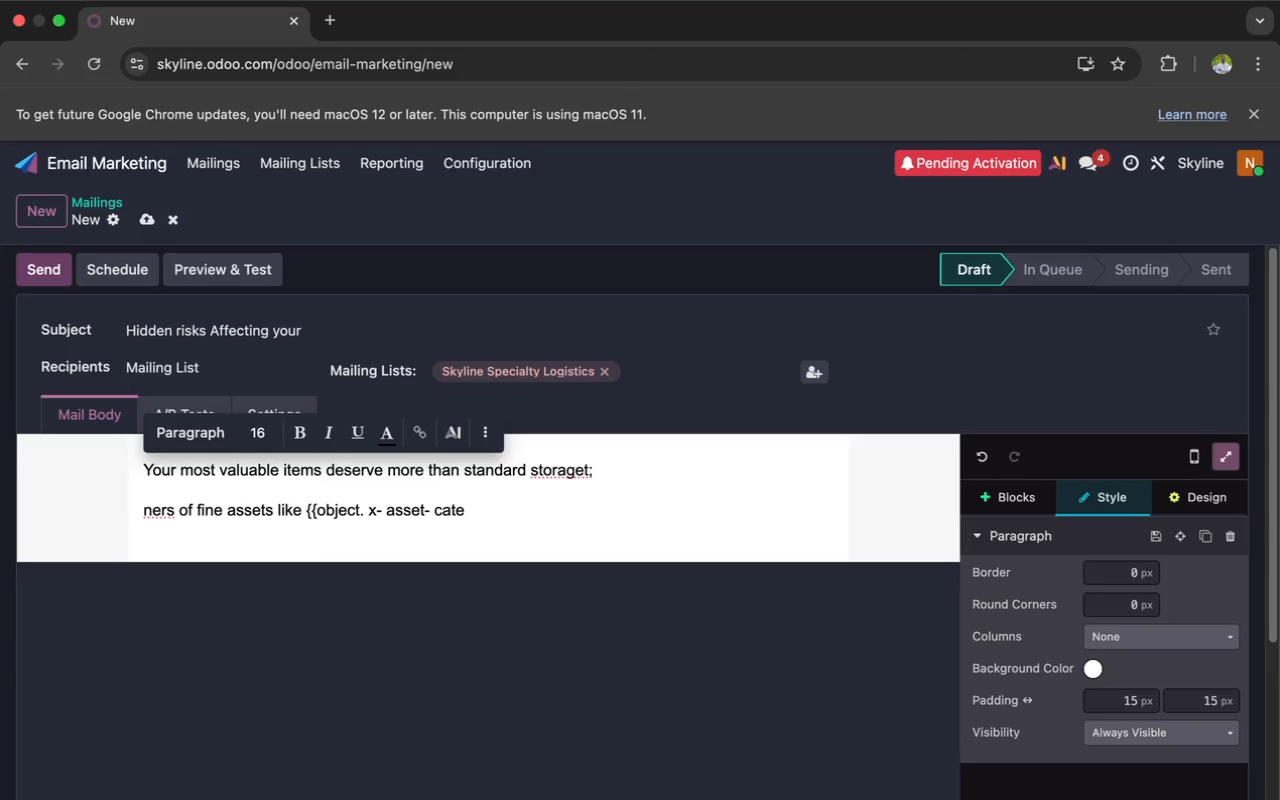 
wait(10.36)
 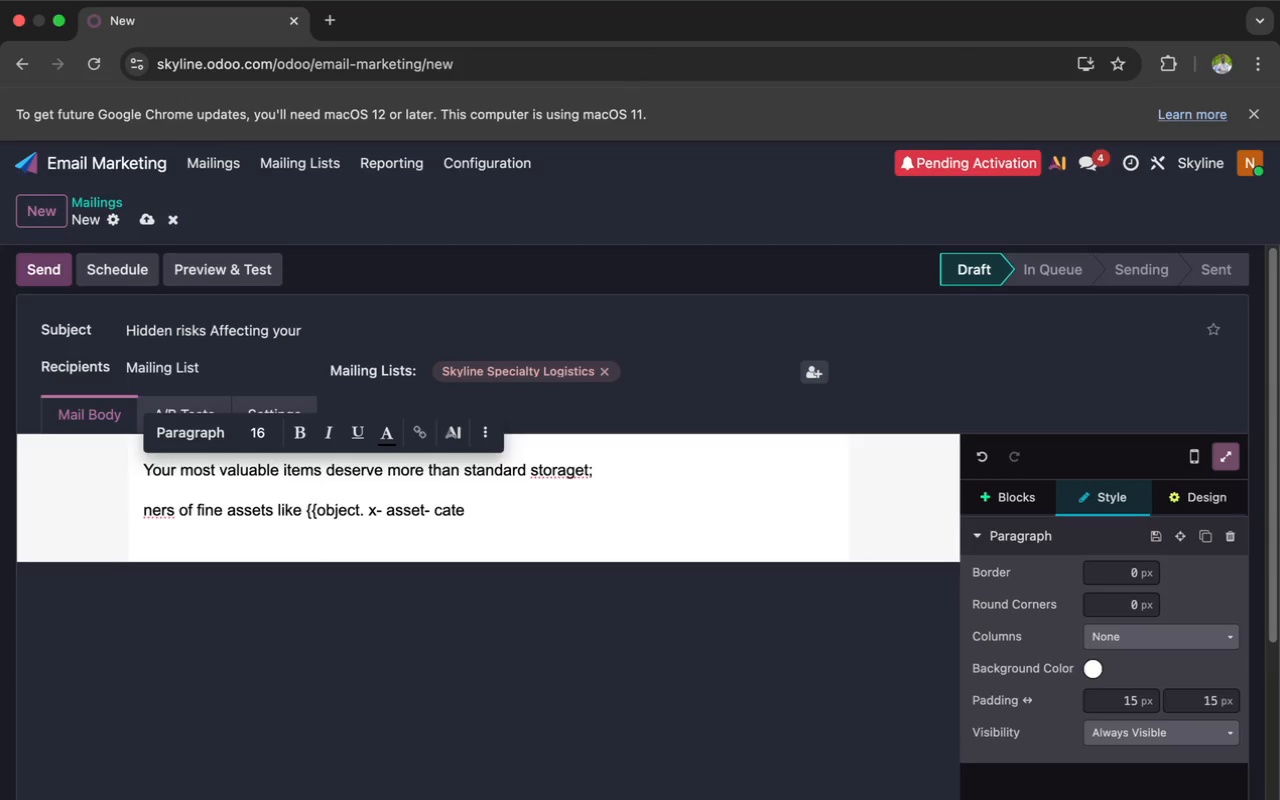 
key(G)
 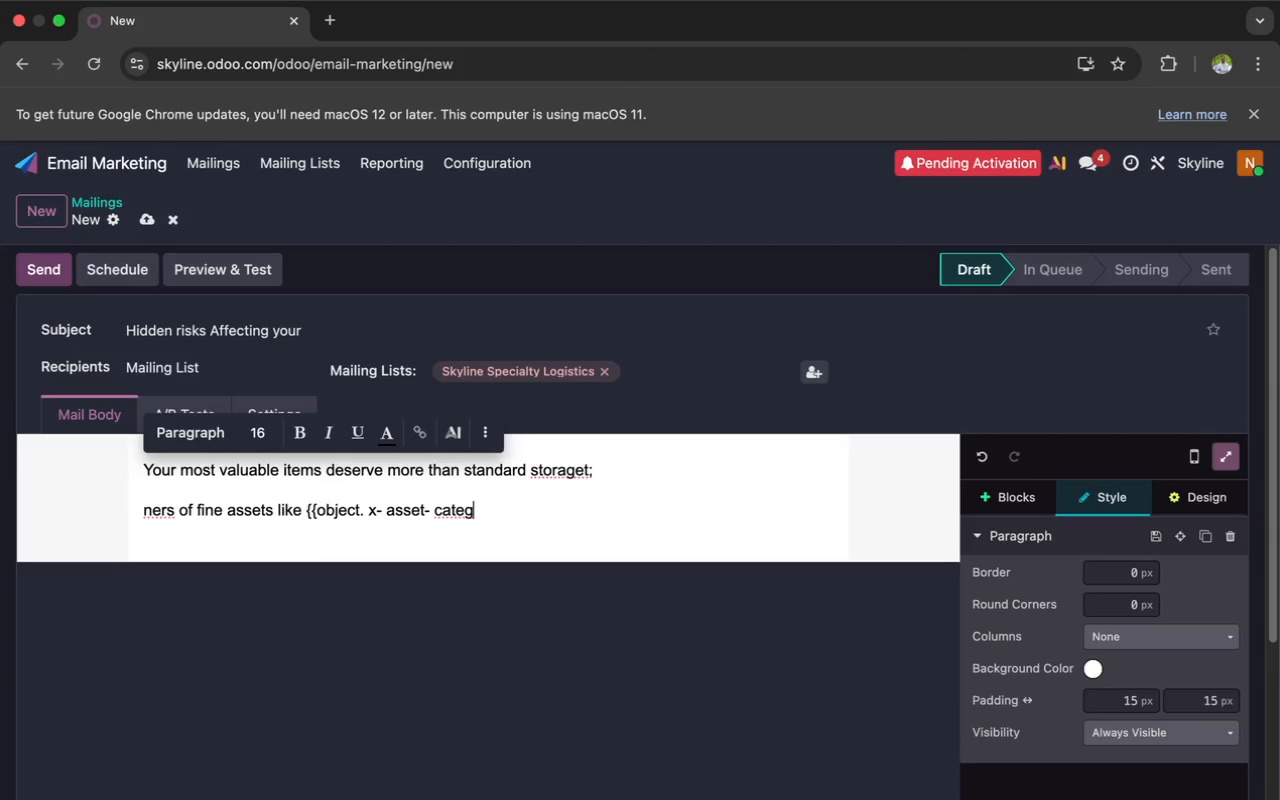 
key(O)
 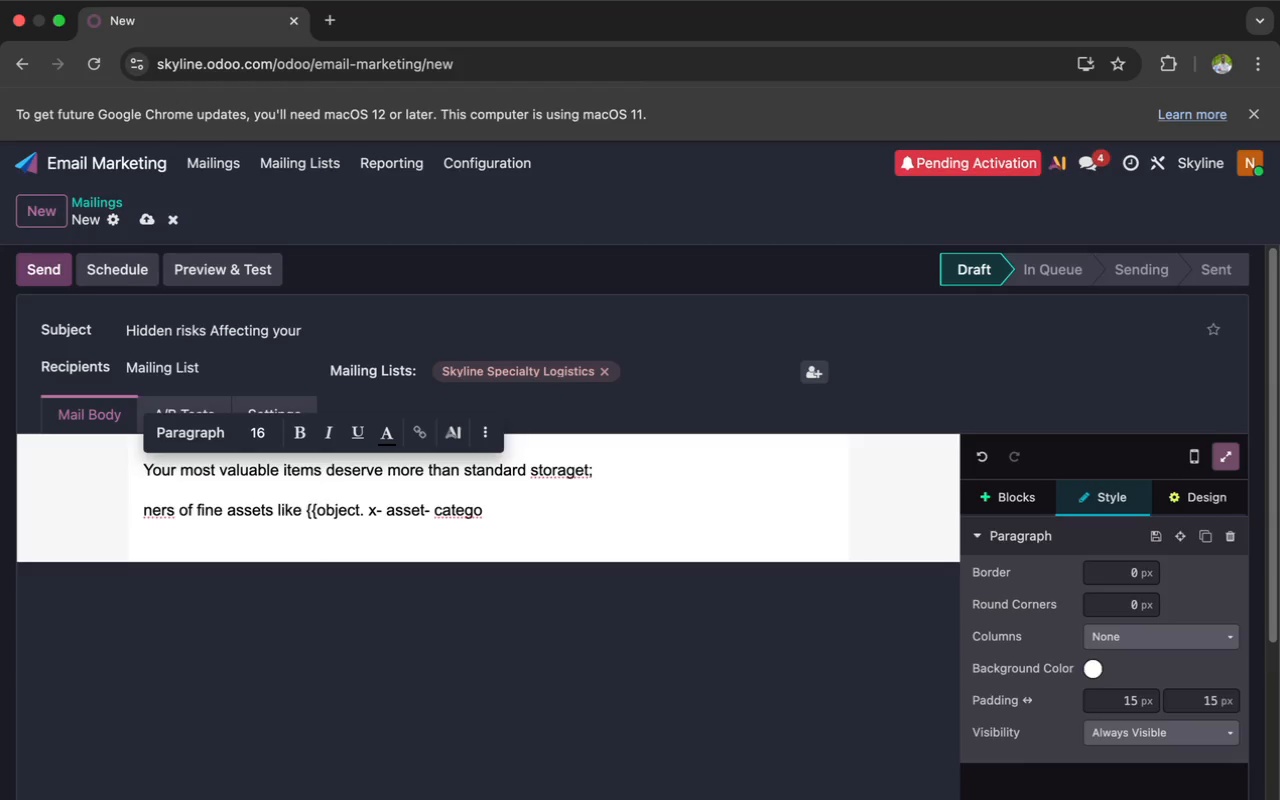 
wait(5.06)
 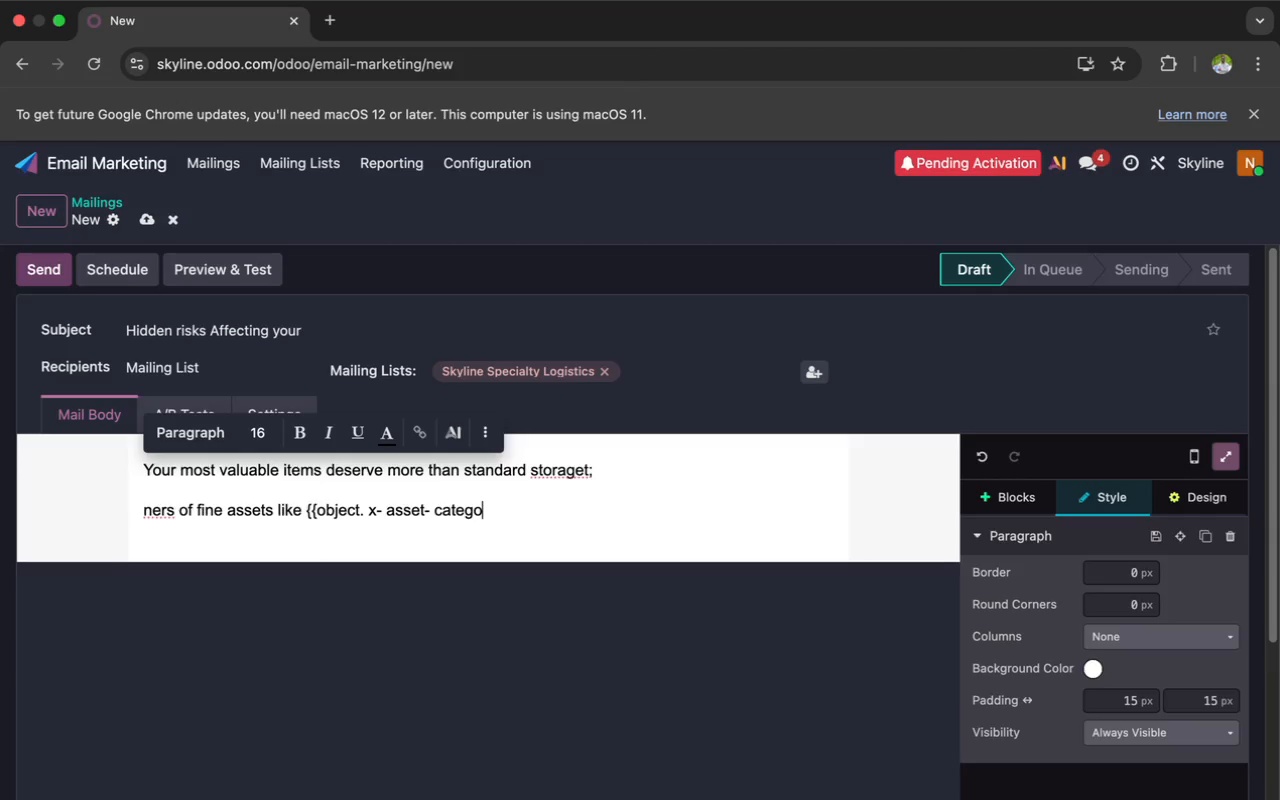 
type(ry)
 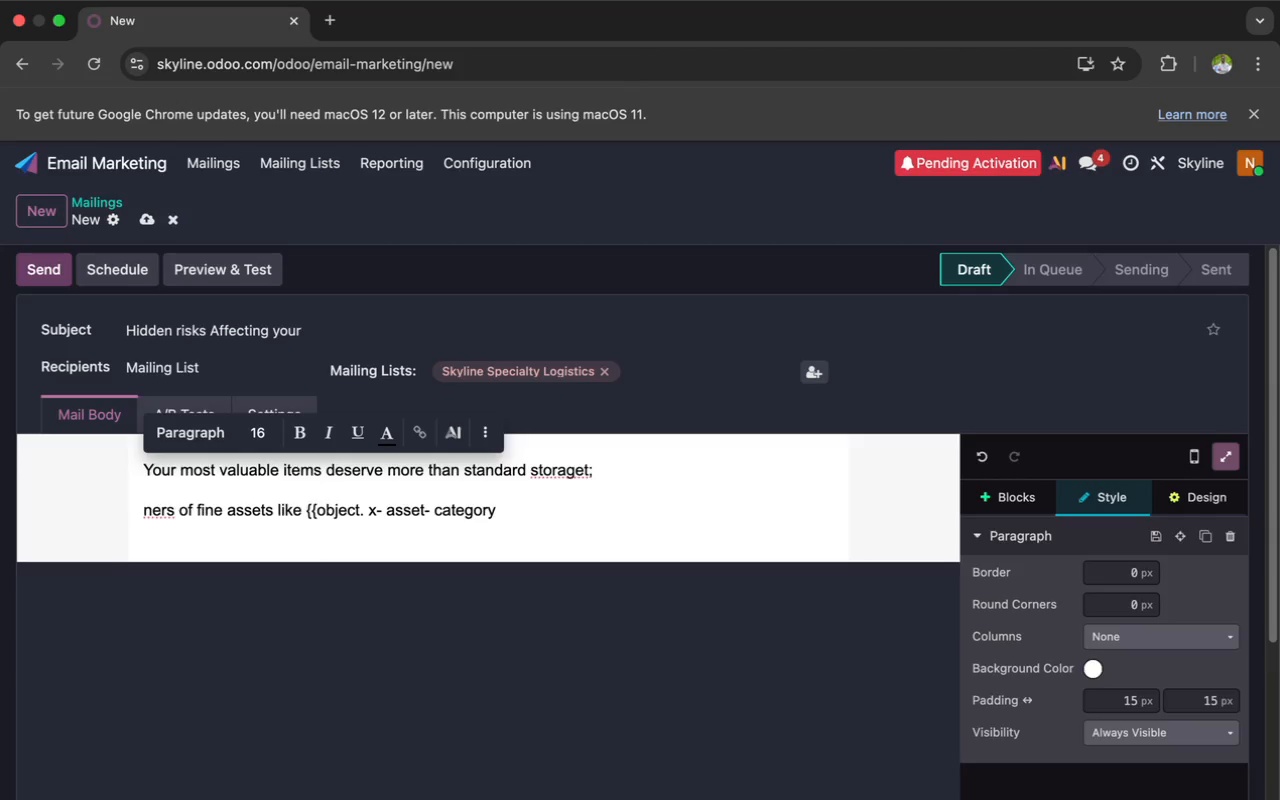 
wait(6.29)
 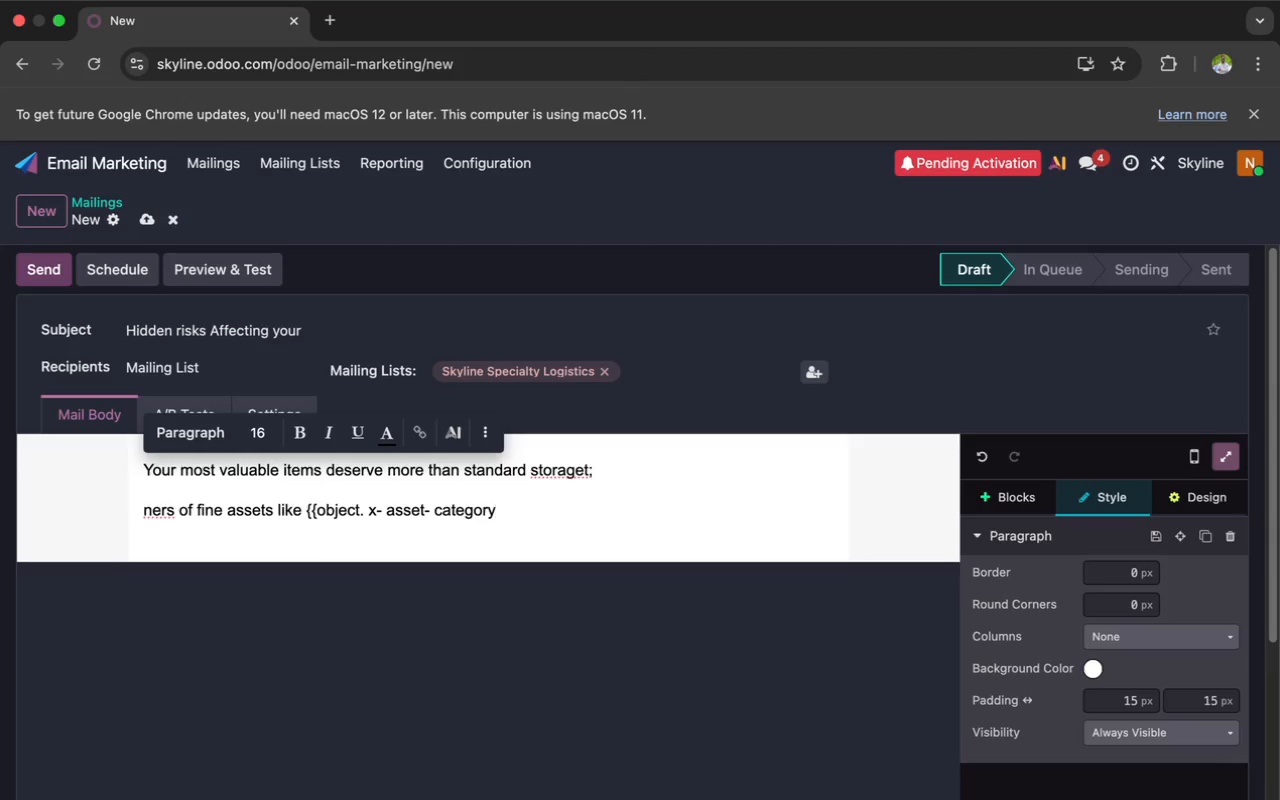 
key(Shift+ShiftRight)
 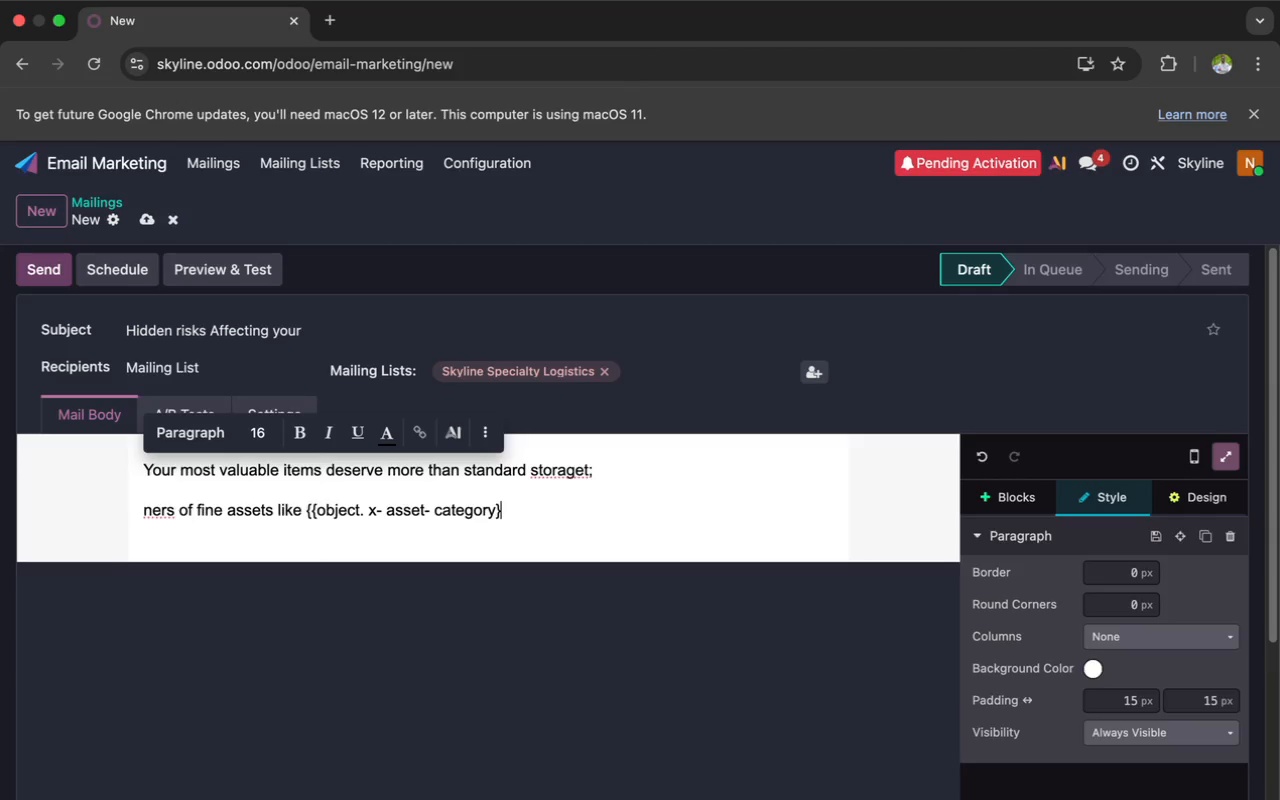 
key(Shift+BracketRight)
 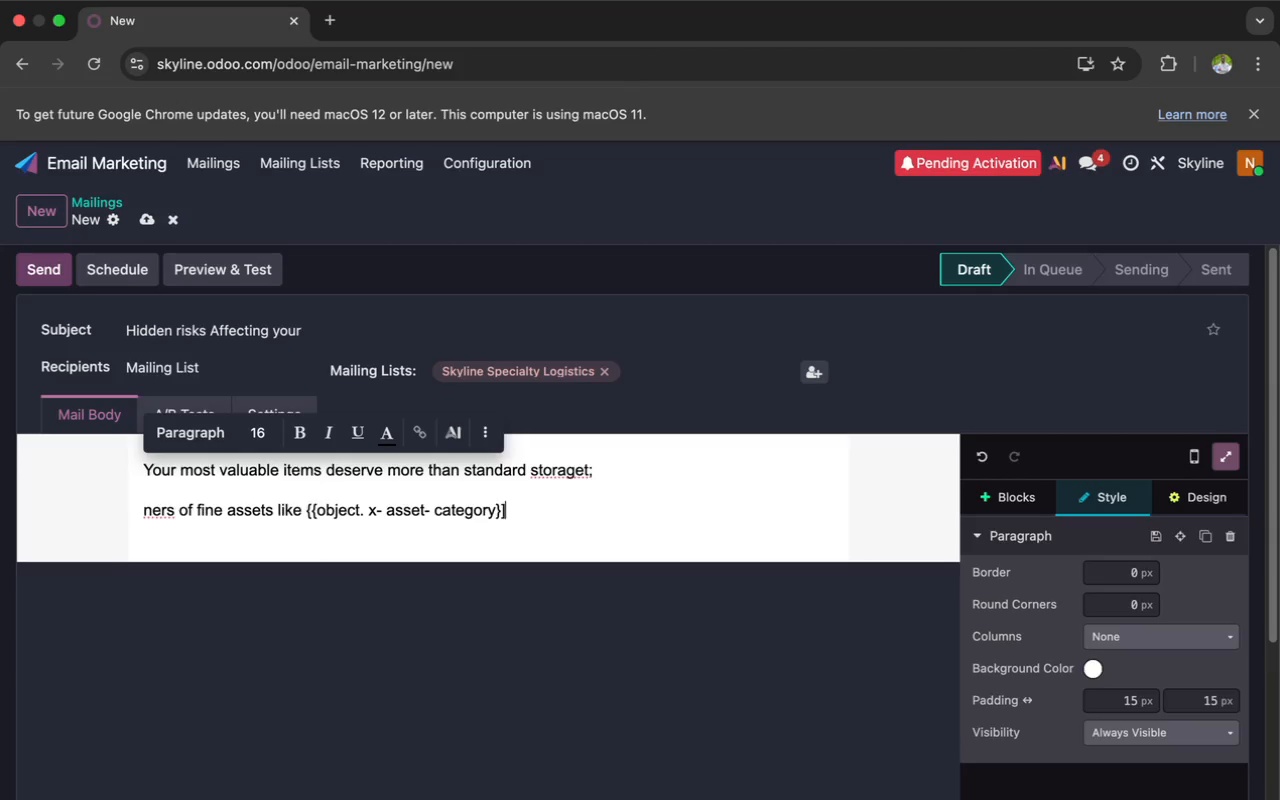 
key(BracketRight)
 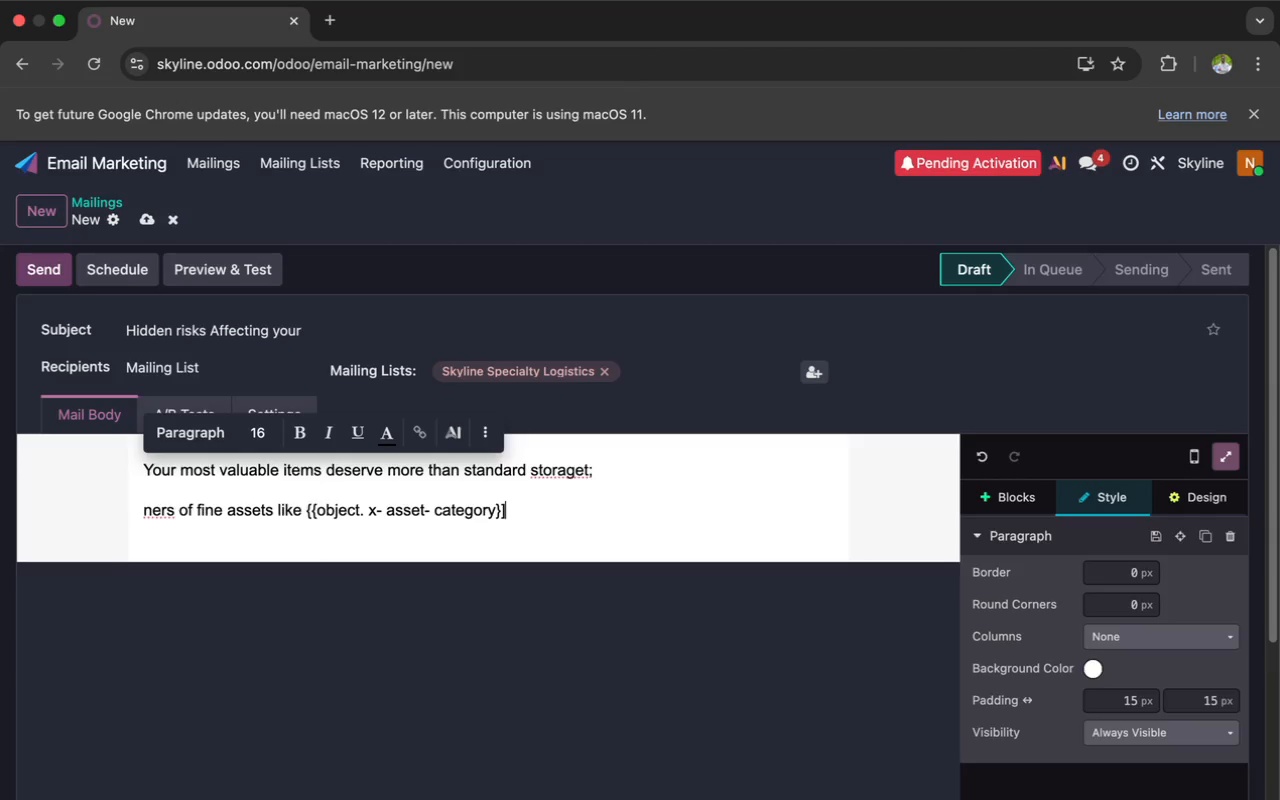 
key(Shift+ShiftRight)
 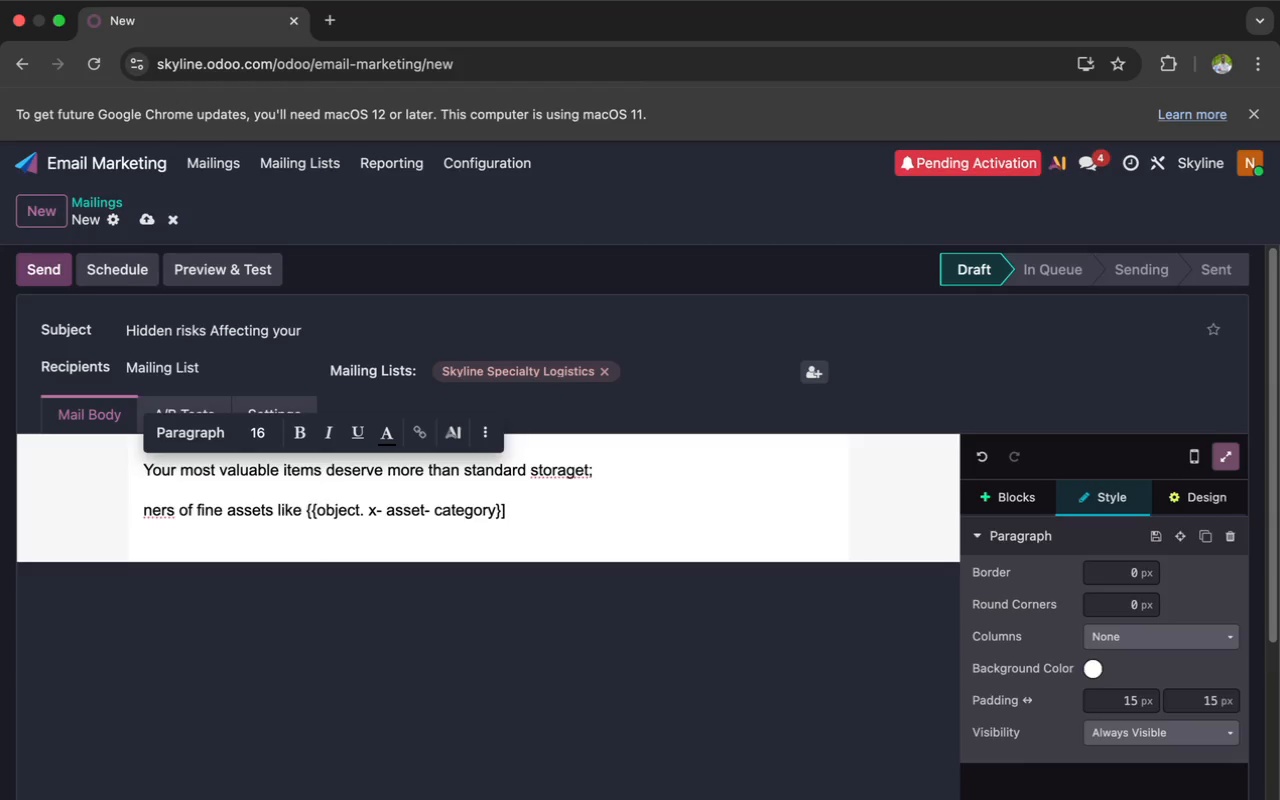 
key(BracketRight)
 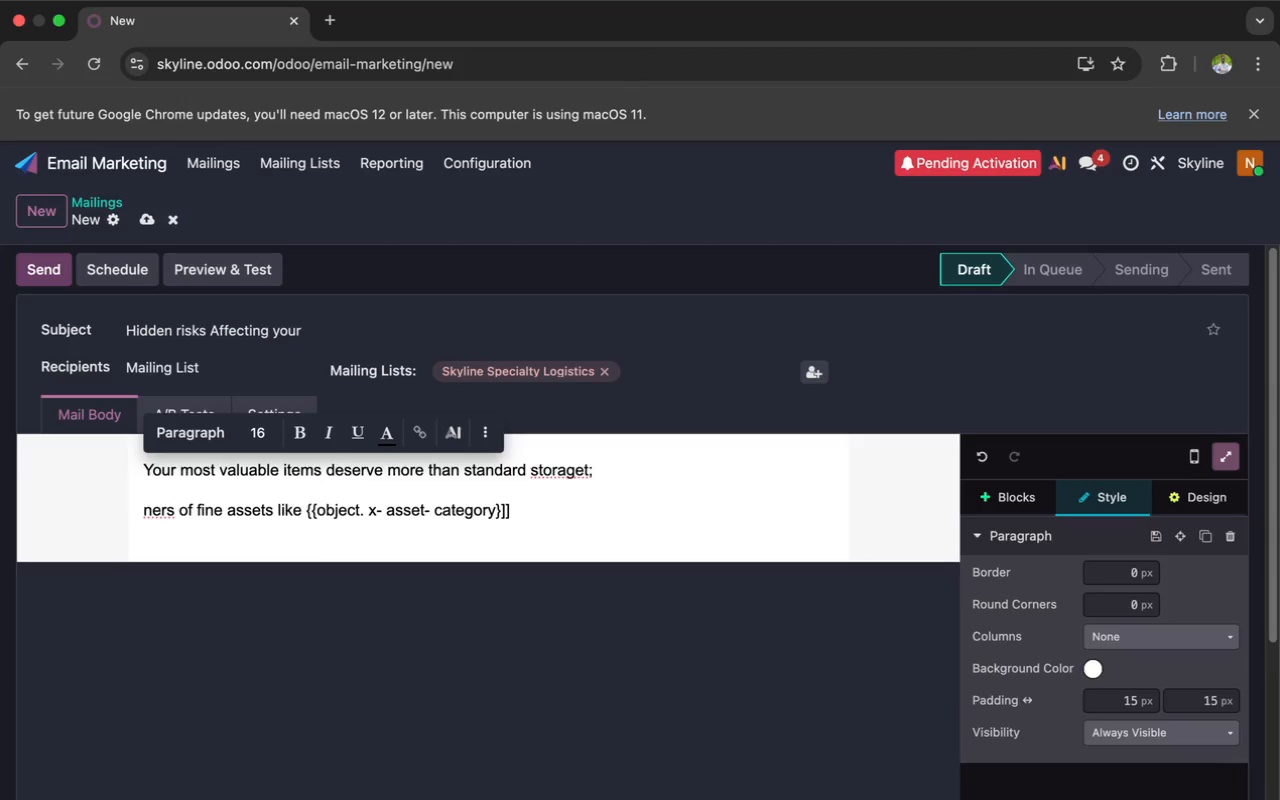 
key(Backspace)
 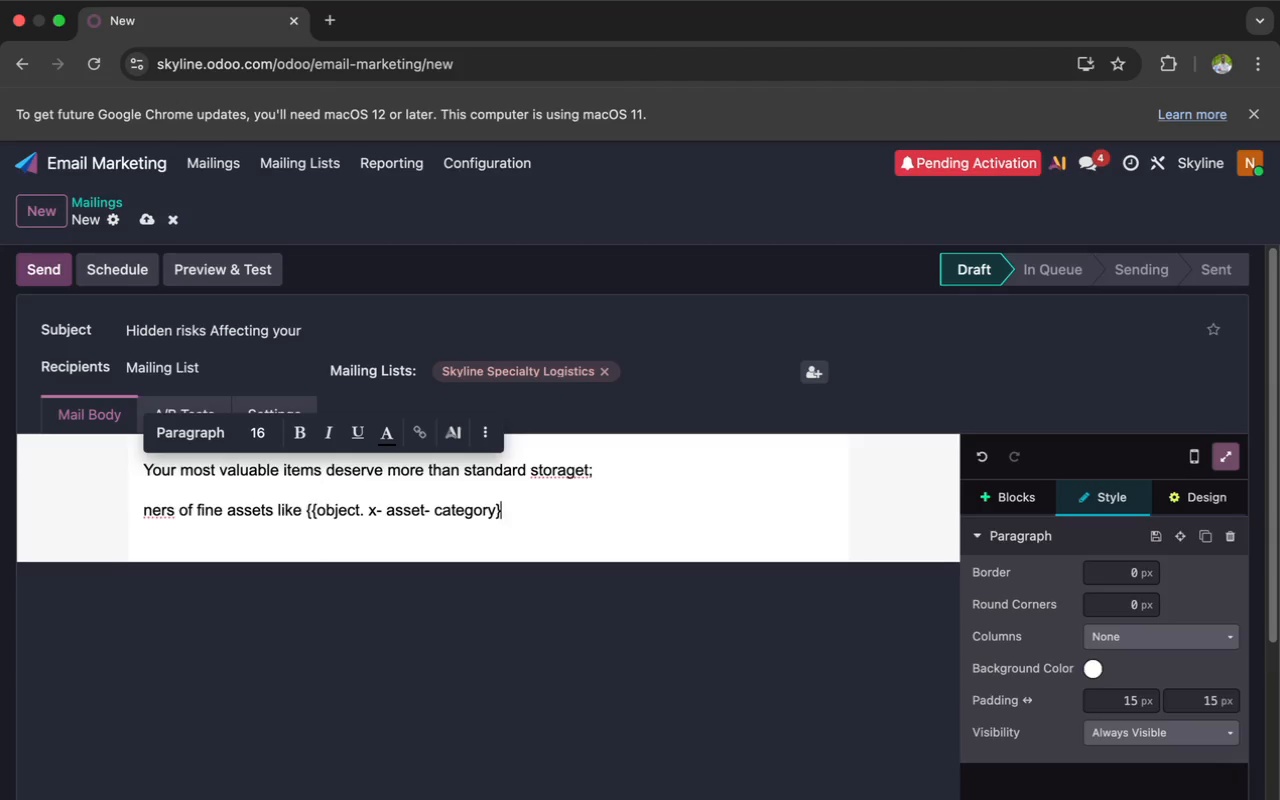 
key(Backspace)
 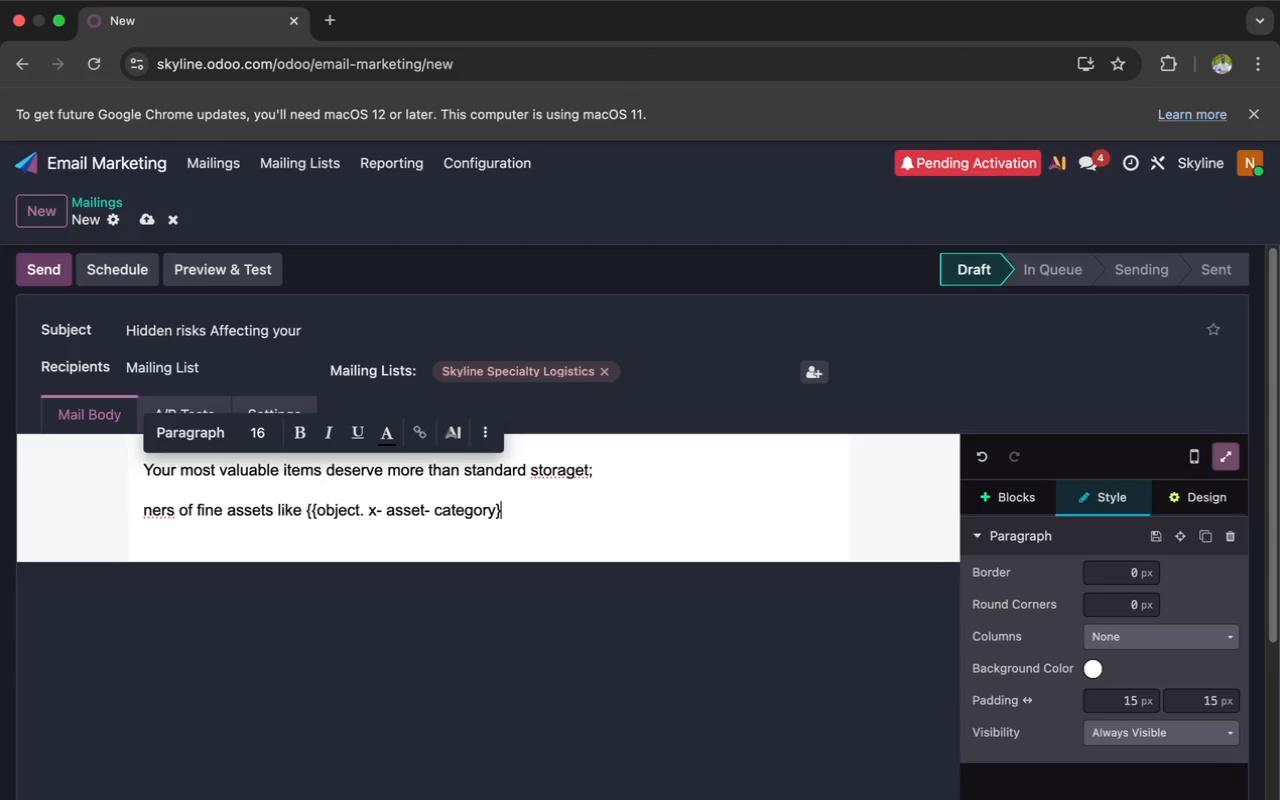 
key(BracketRight)
 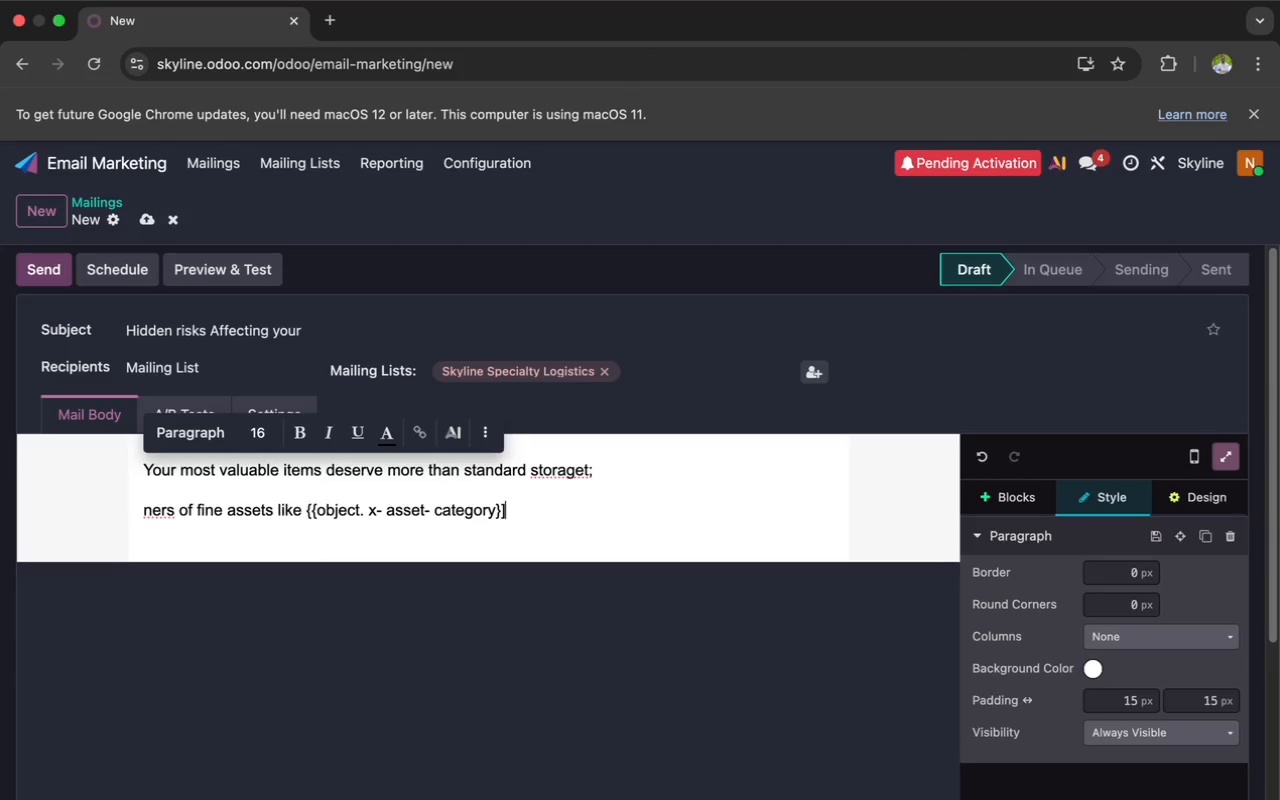 
key(Backspace)
 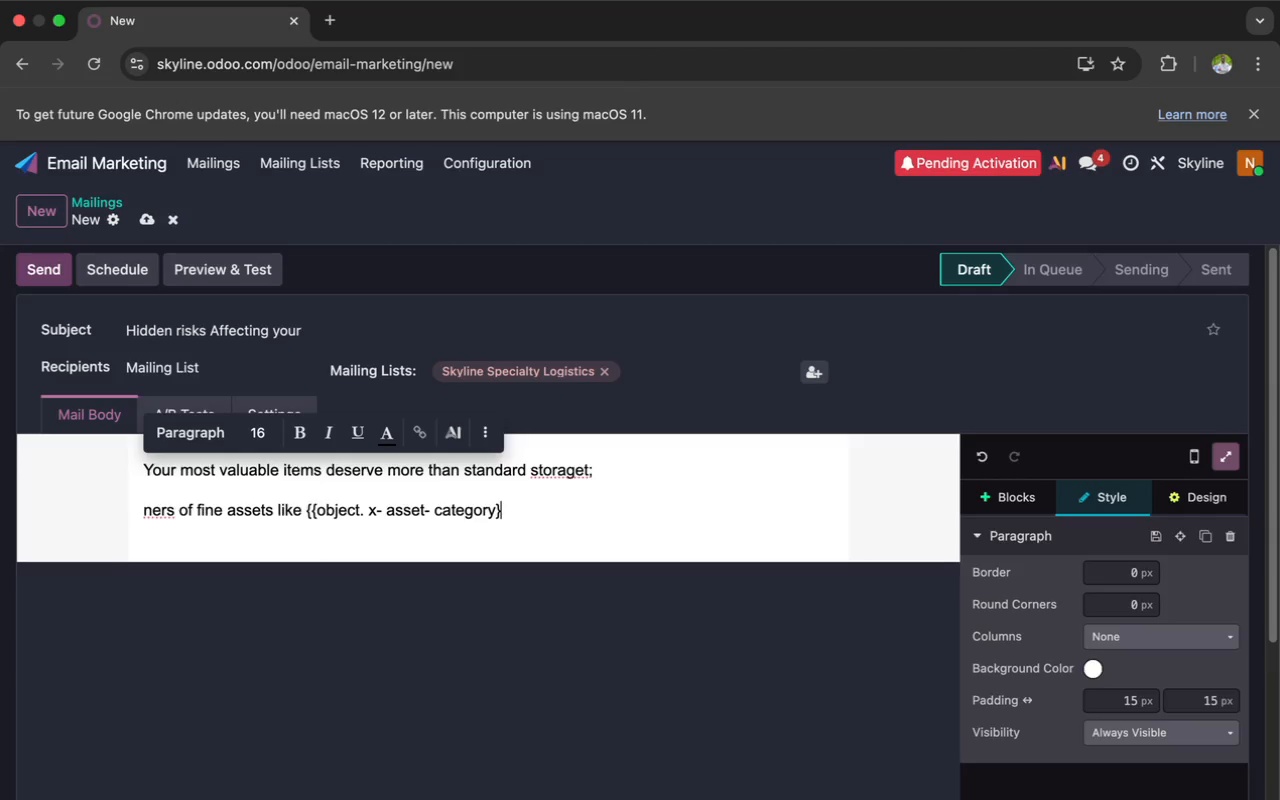 
key(BracketRight)
 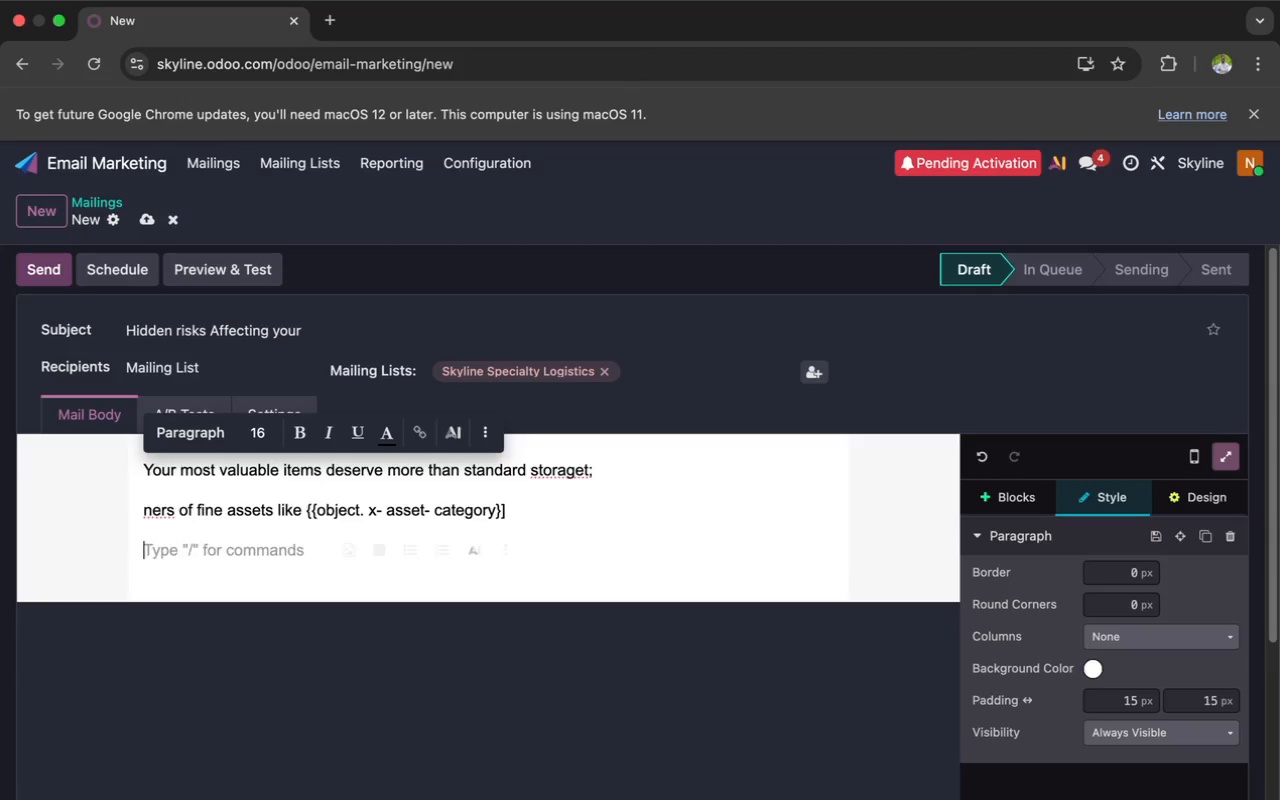 
key(Enter)
 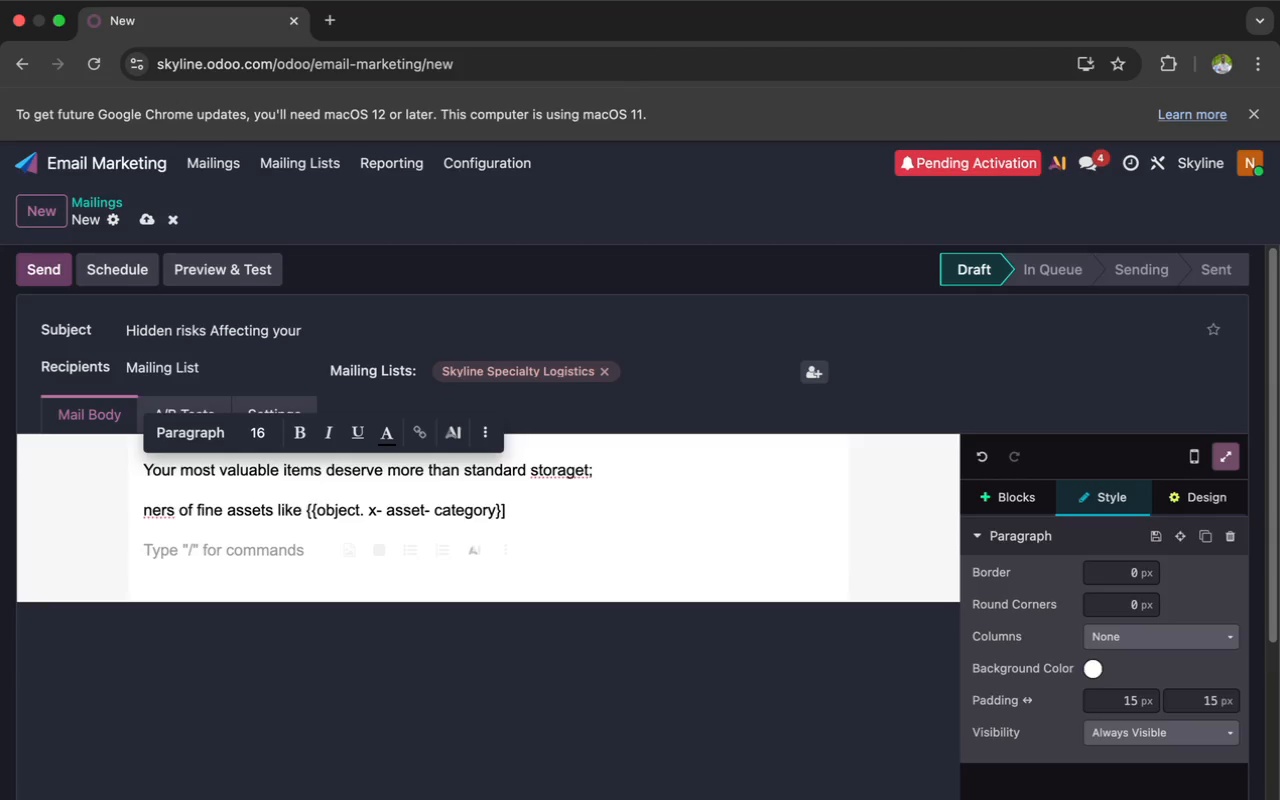 
key(Backspace)
 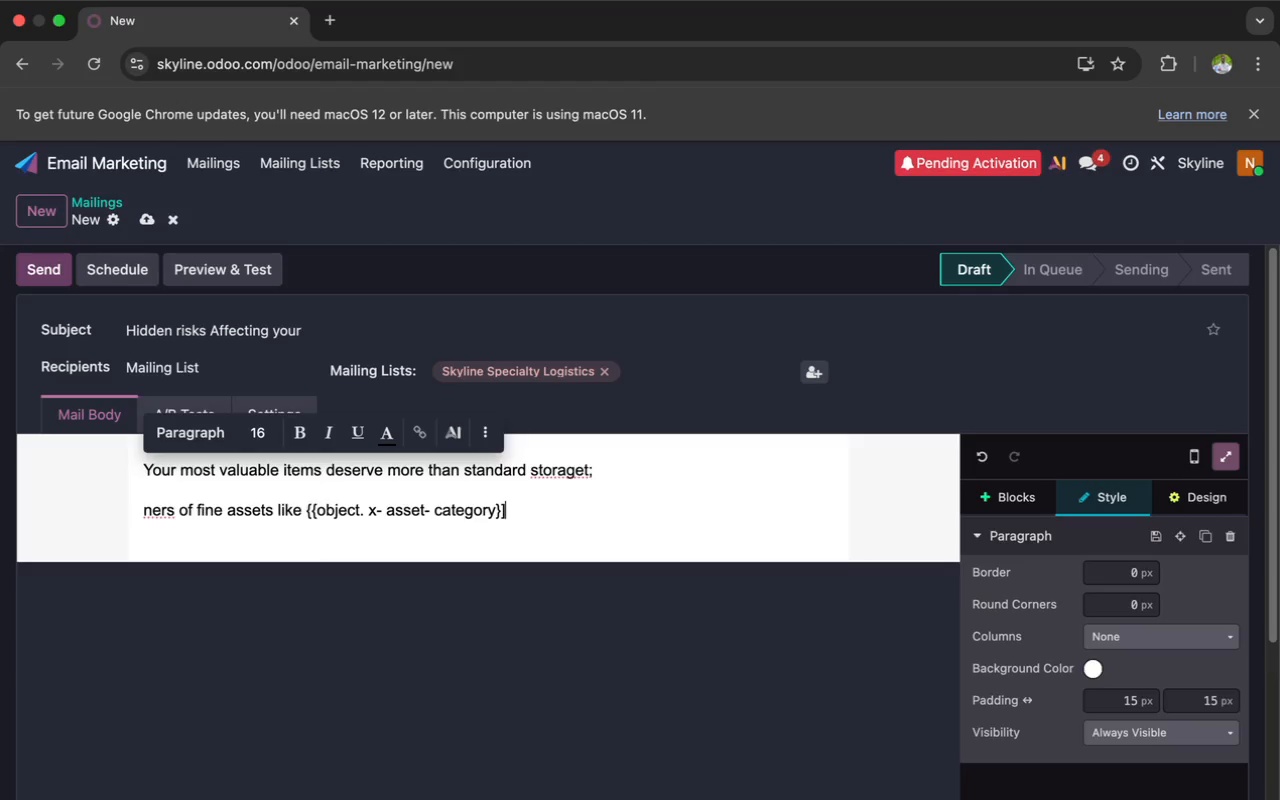 
key(Backspace)
 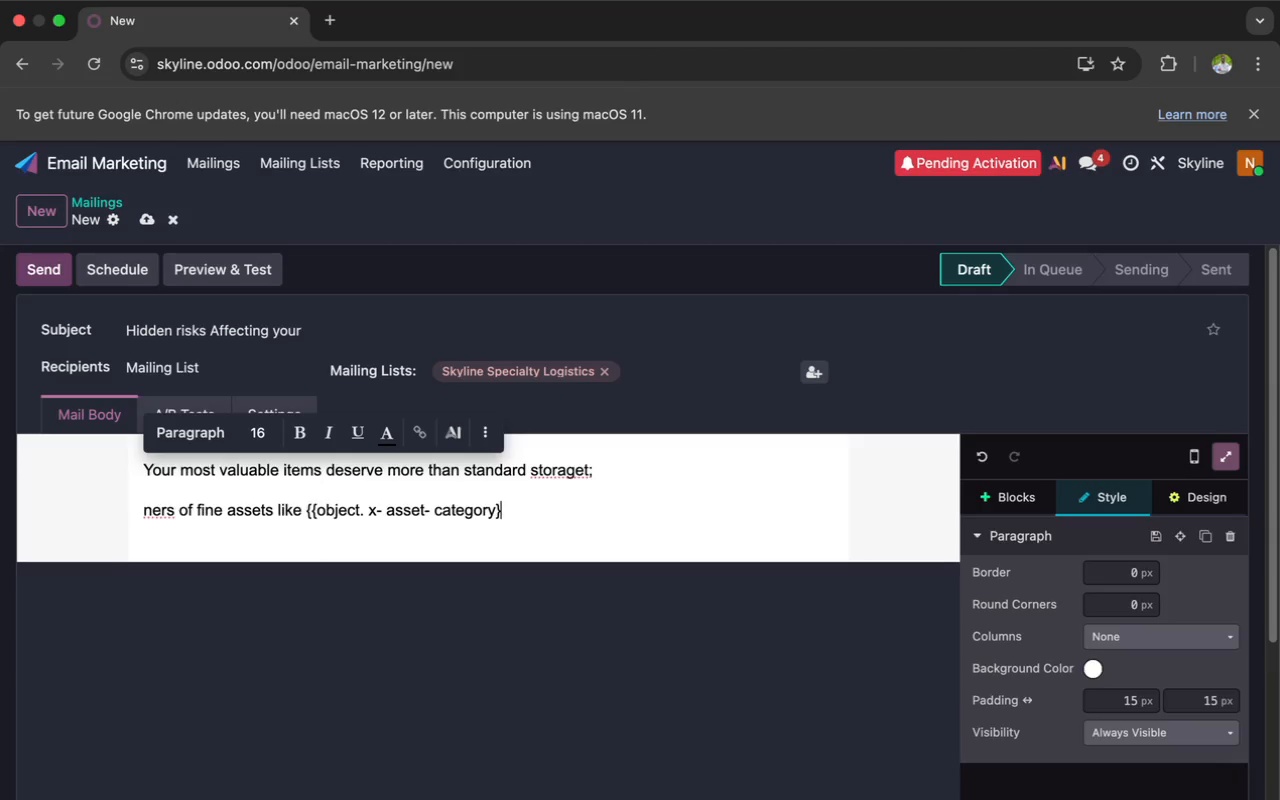 
key(BracketRight)
 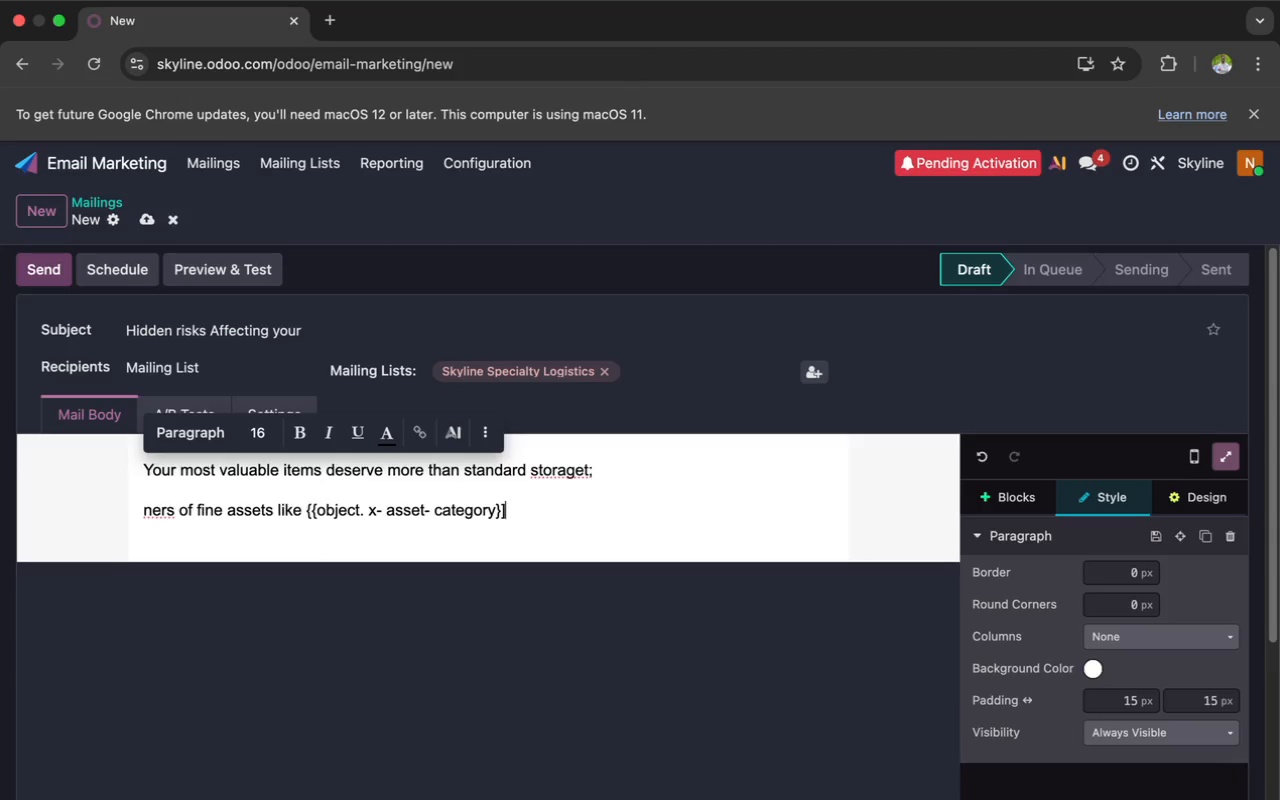 
key(Backspace)
 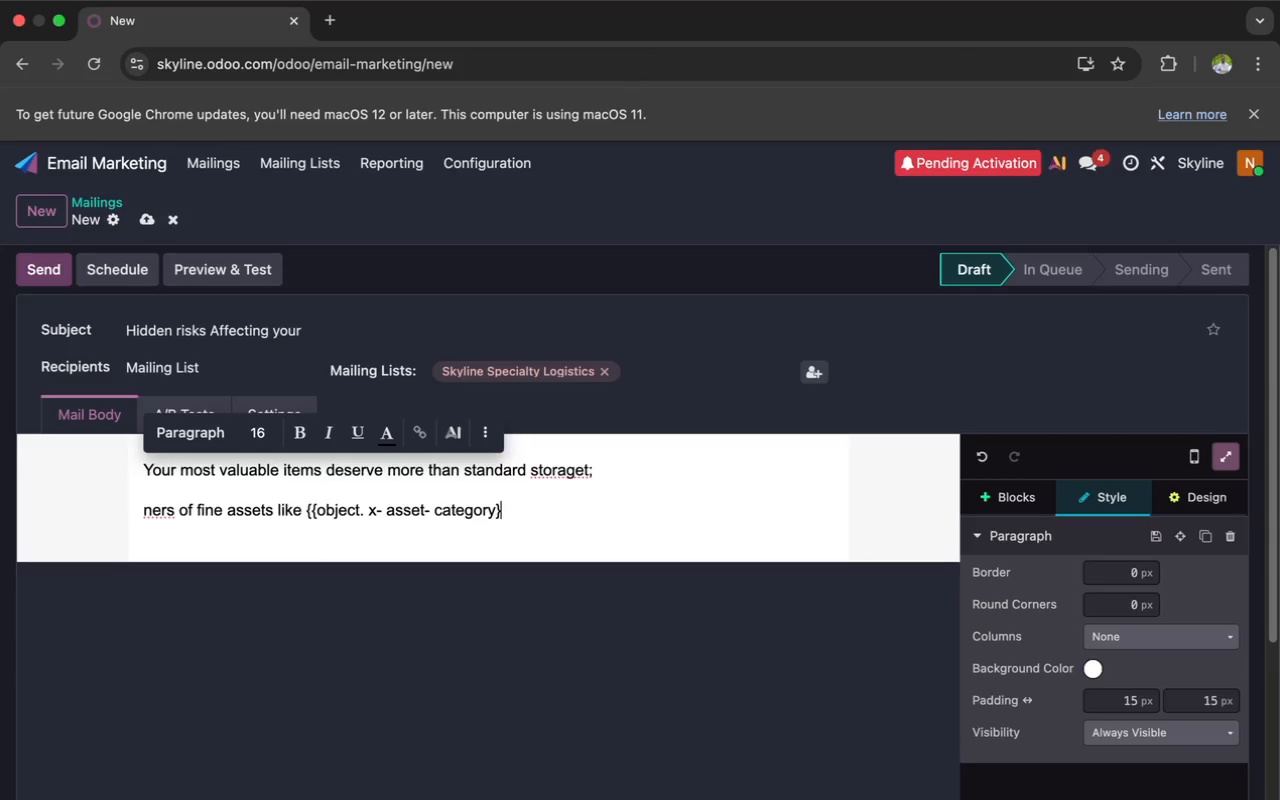 
key(BracketLeft)
 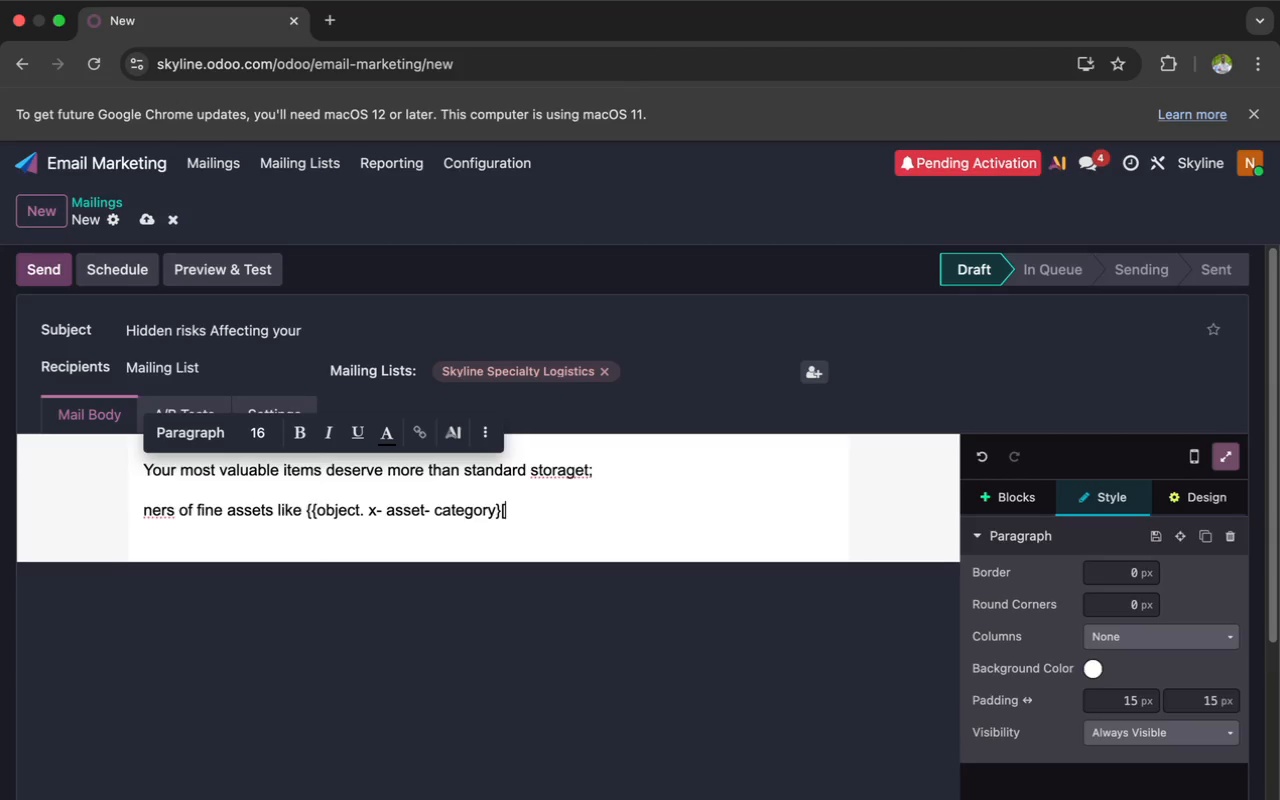 
key(Backspace)
 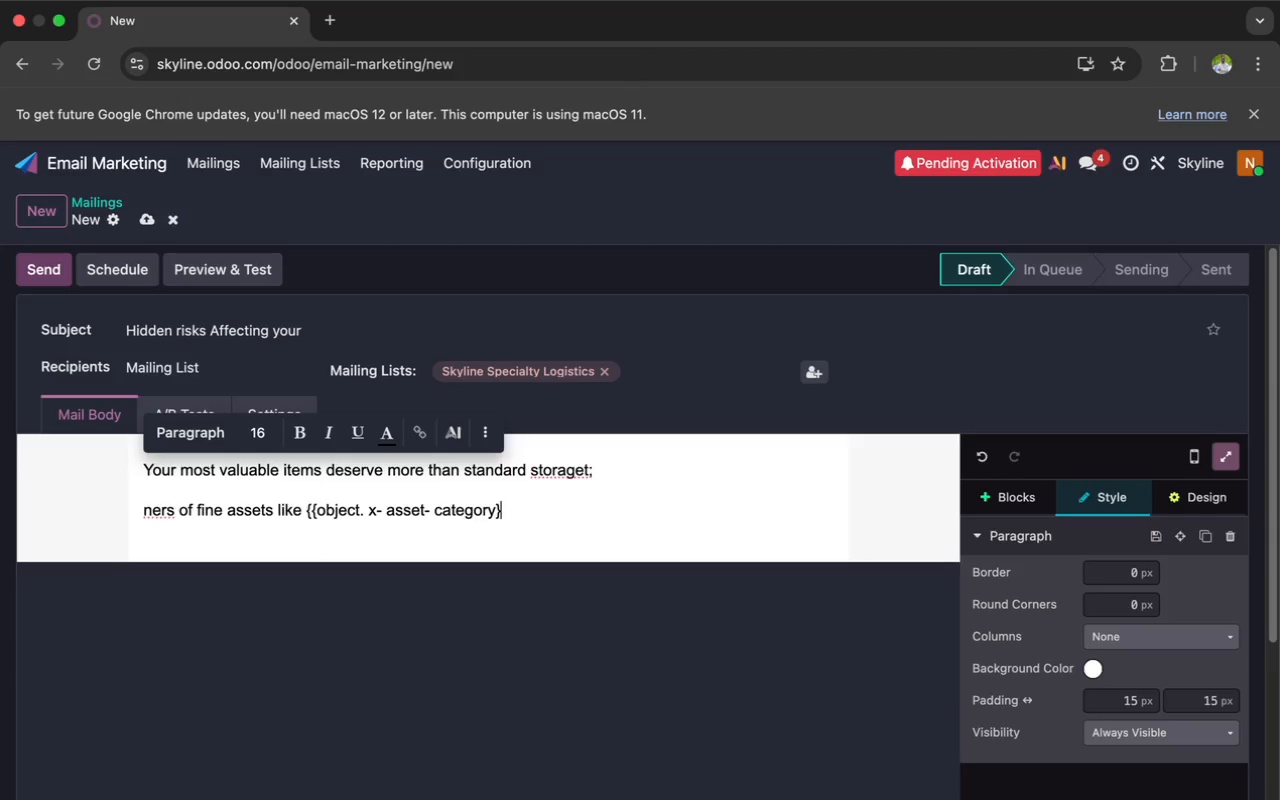 
key(BracketRight)
 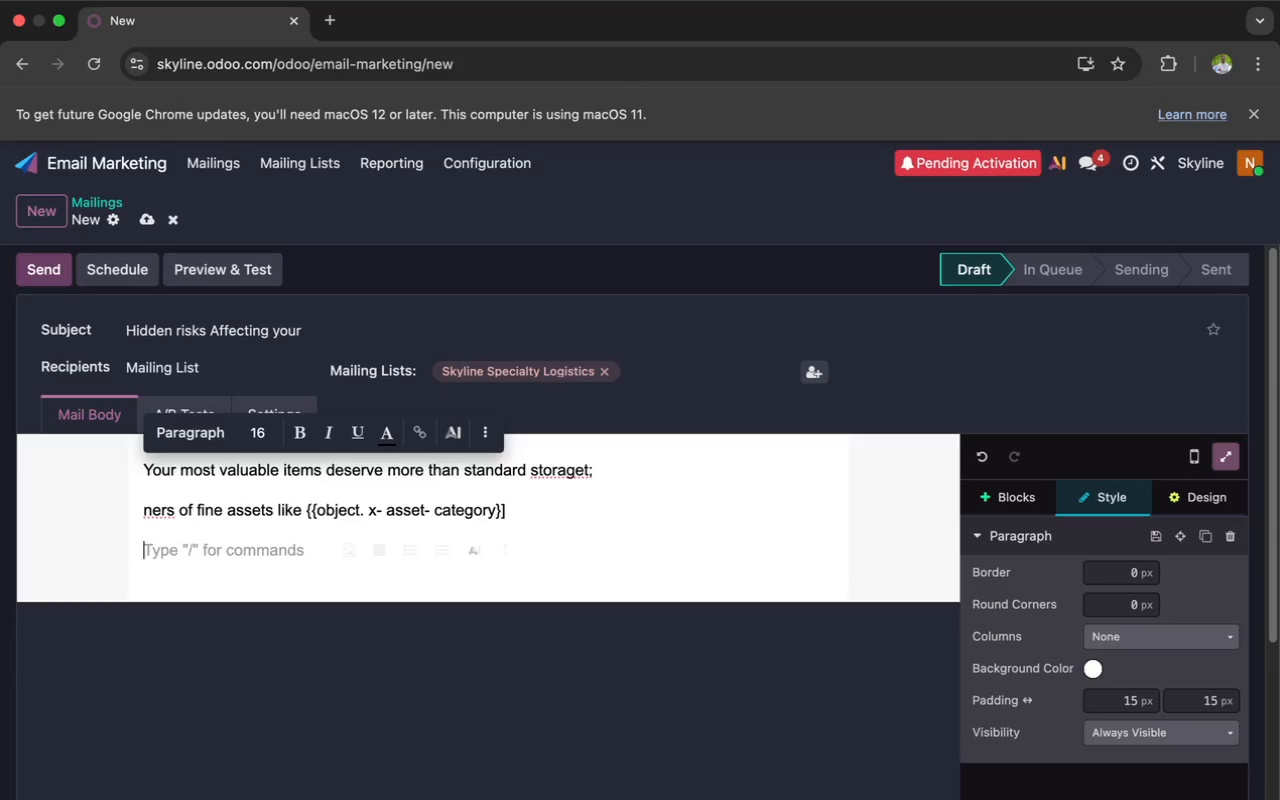 
key(Enter)
 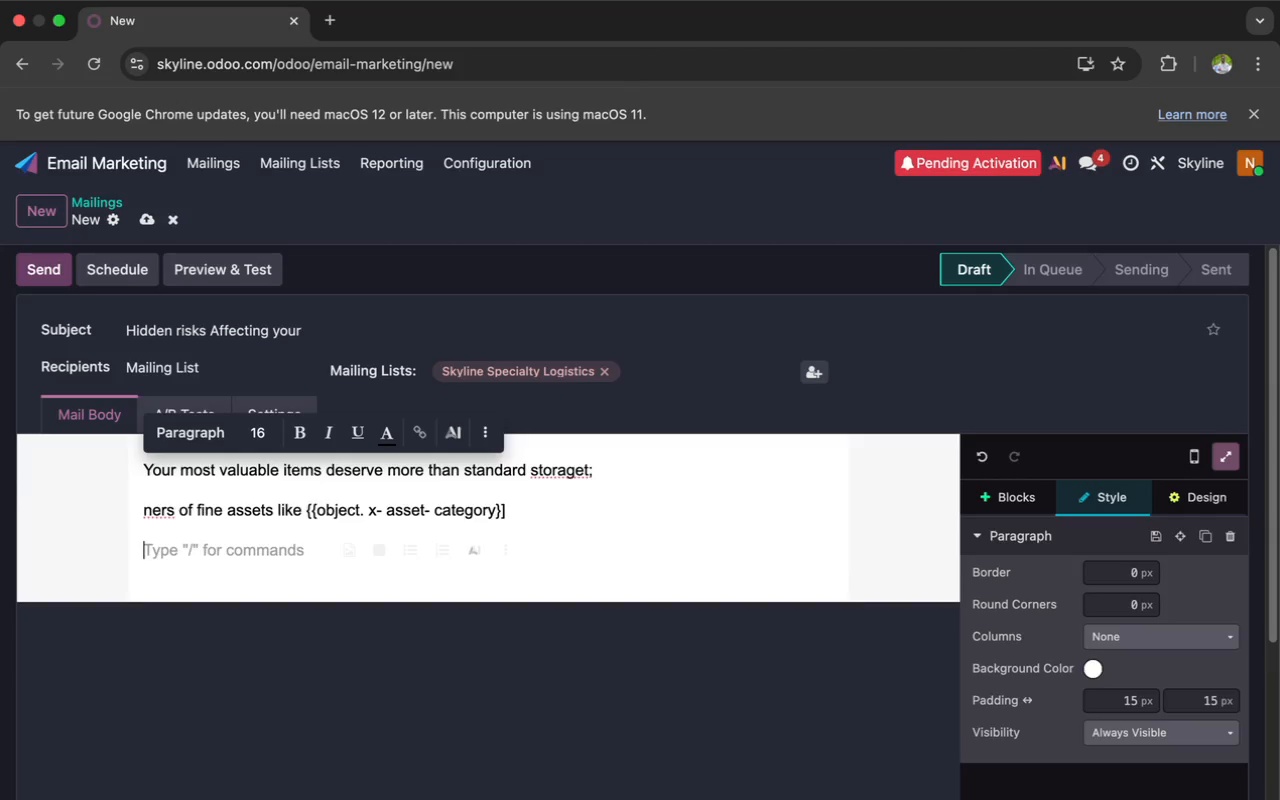 
key(Backspace)
 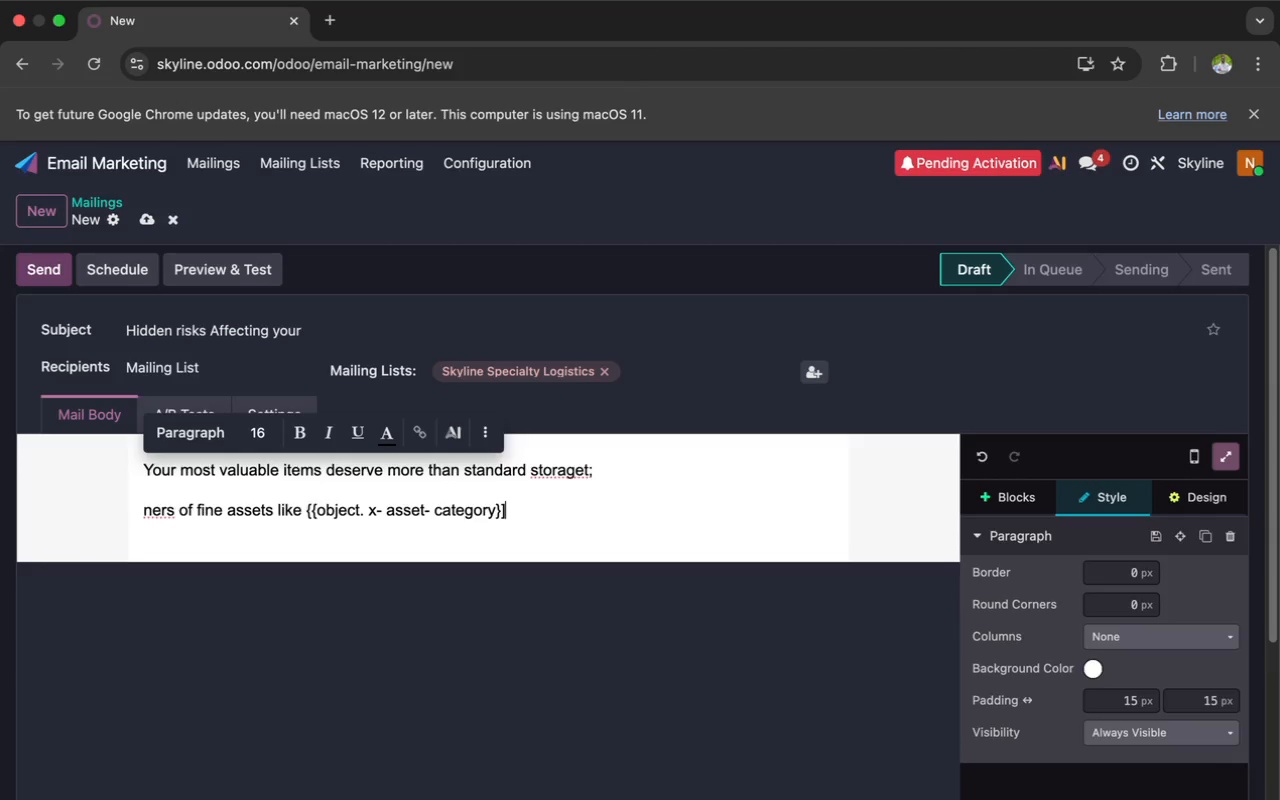 
key(BracketRight)
 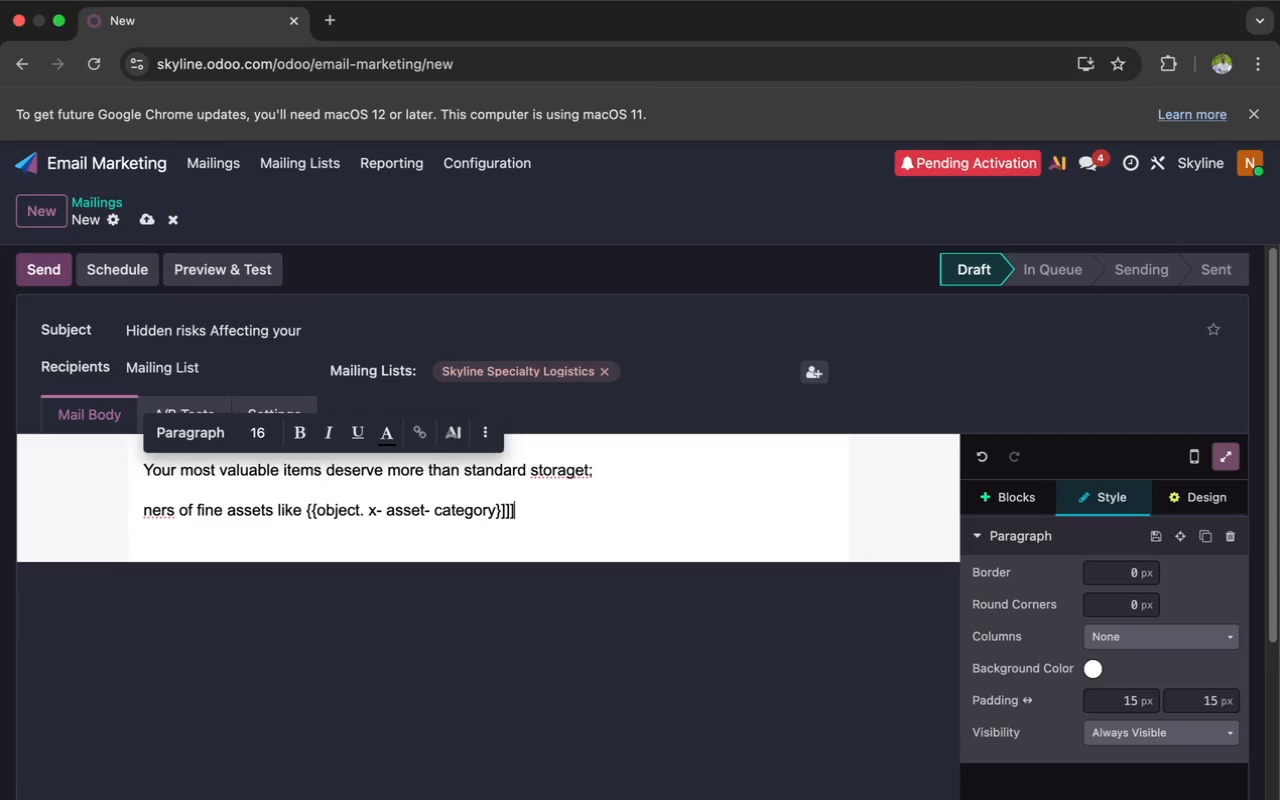 
key(BracketRight)
 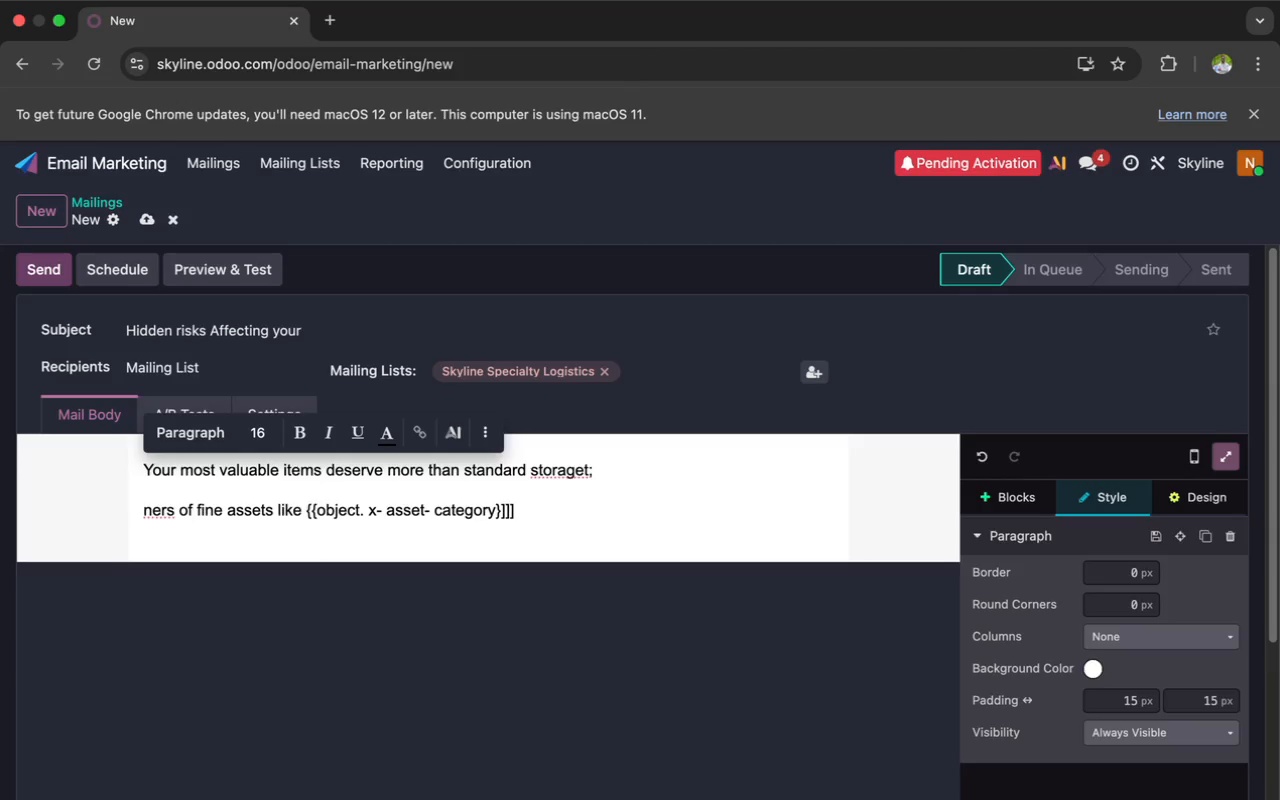 
key(Backspace)
 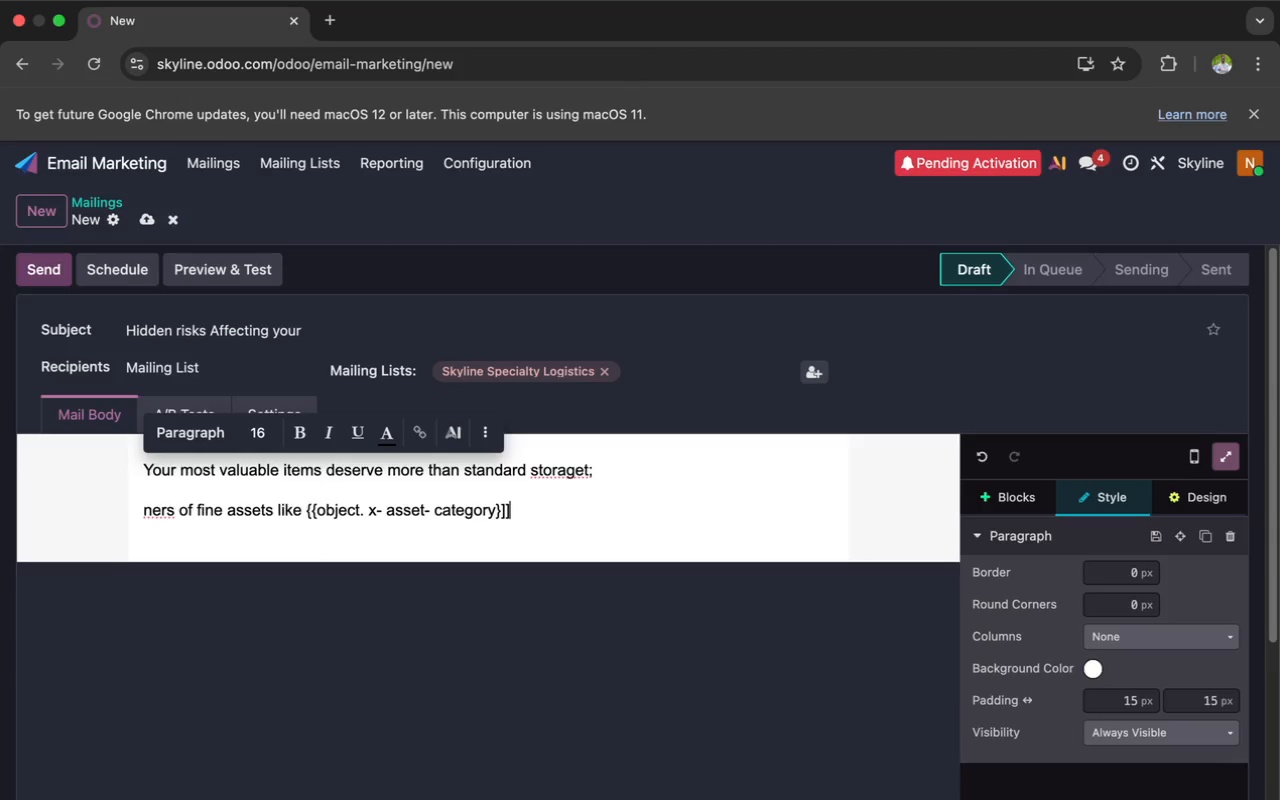 
key(Backspace)
 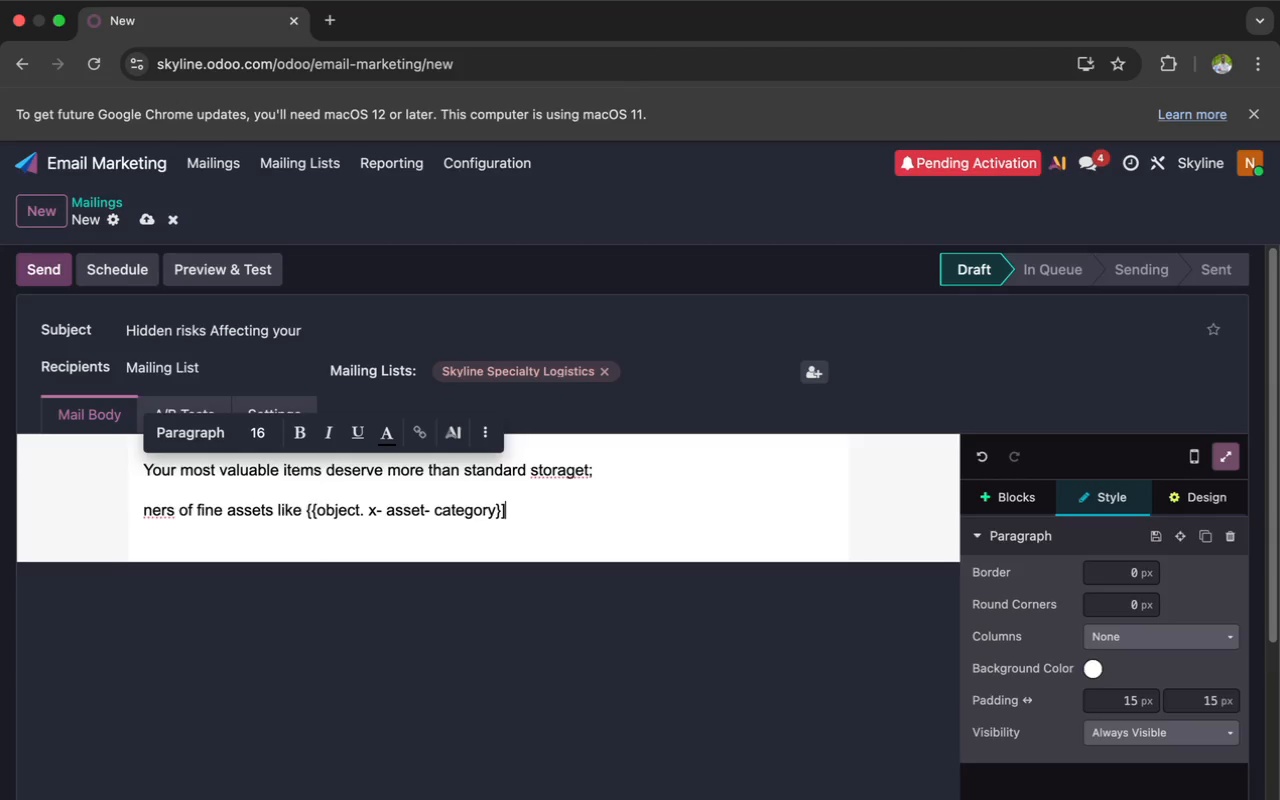 
key(Backspace)
 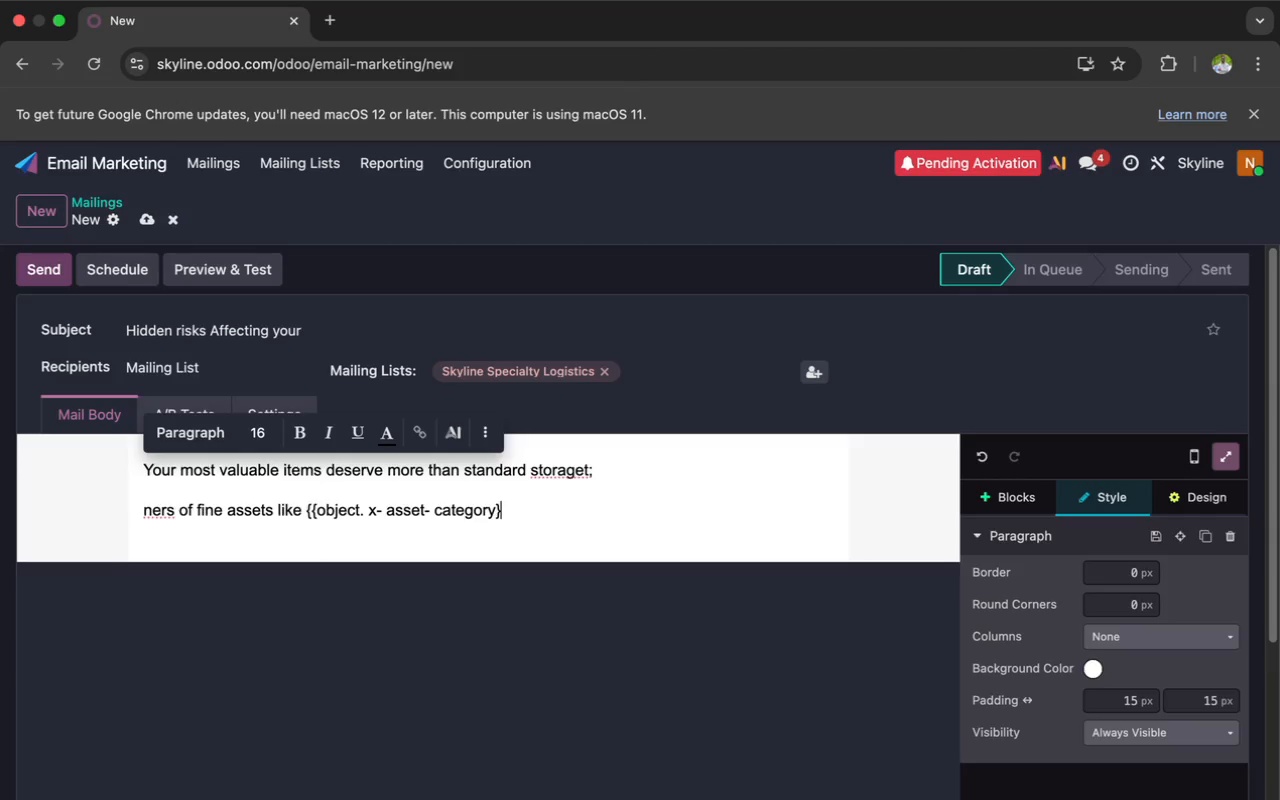 
key(Enter)
 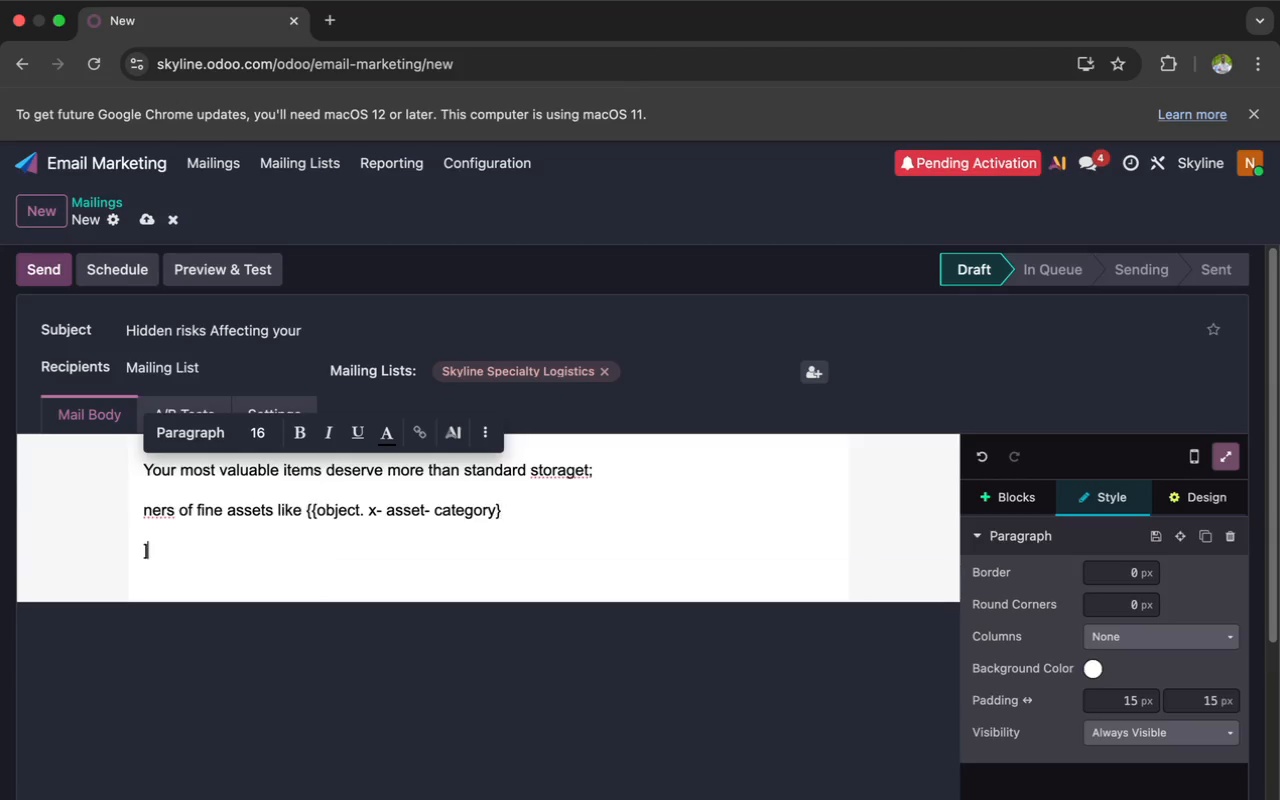 
key(BracketRight)
 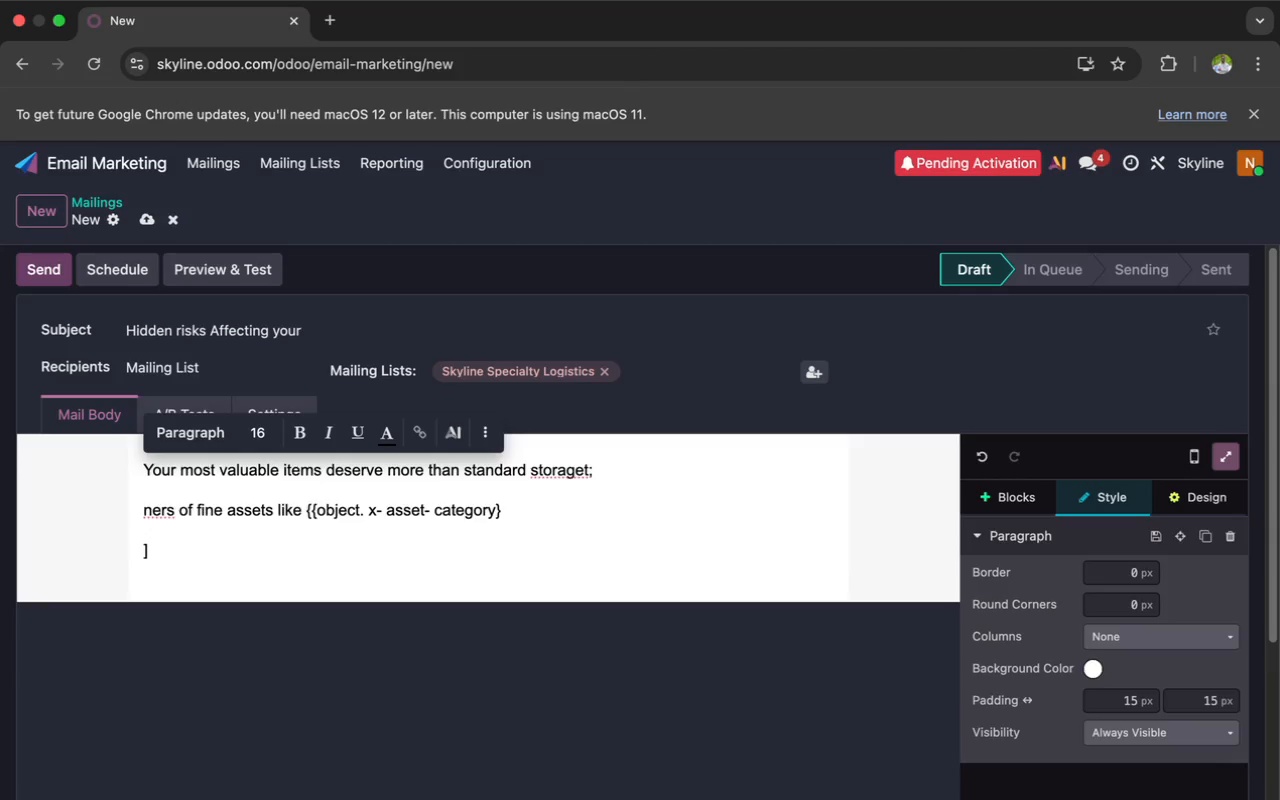 
key(Backspace)
 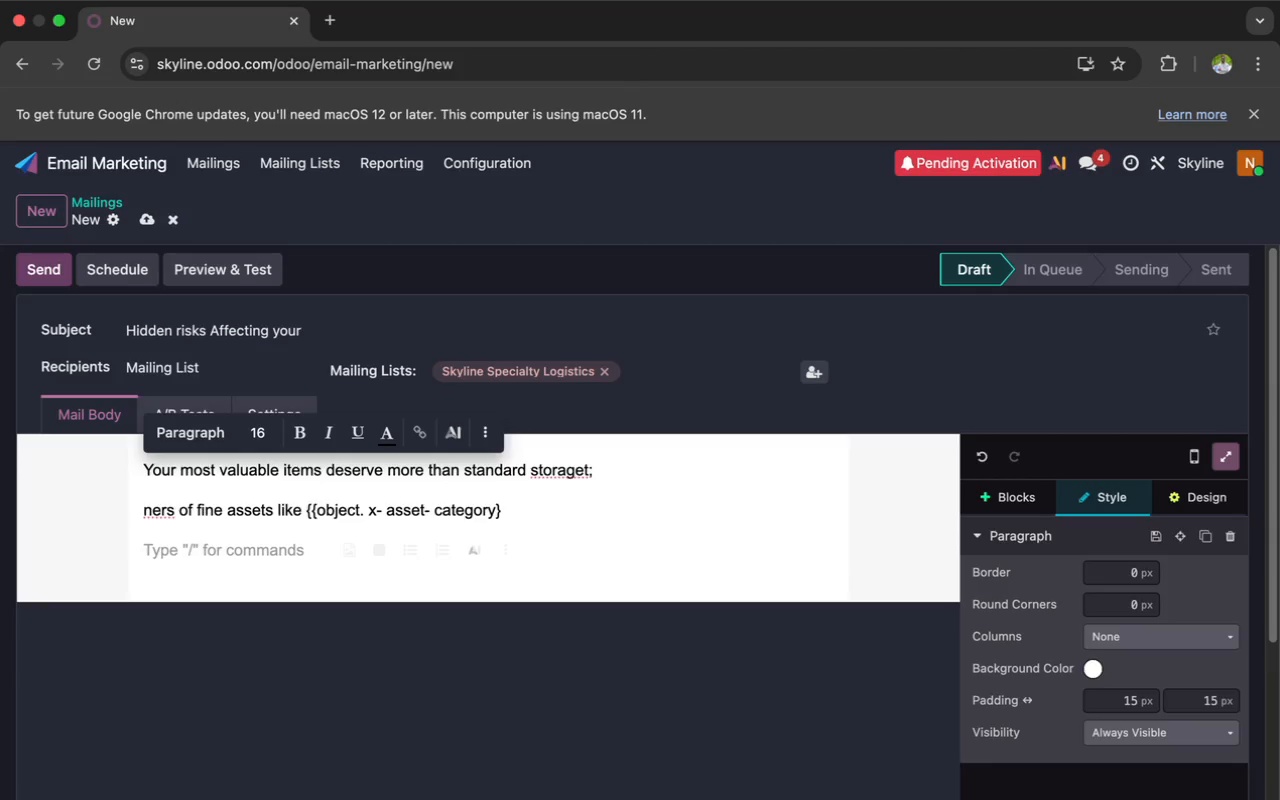 
key(Backspace)
 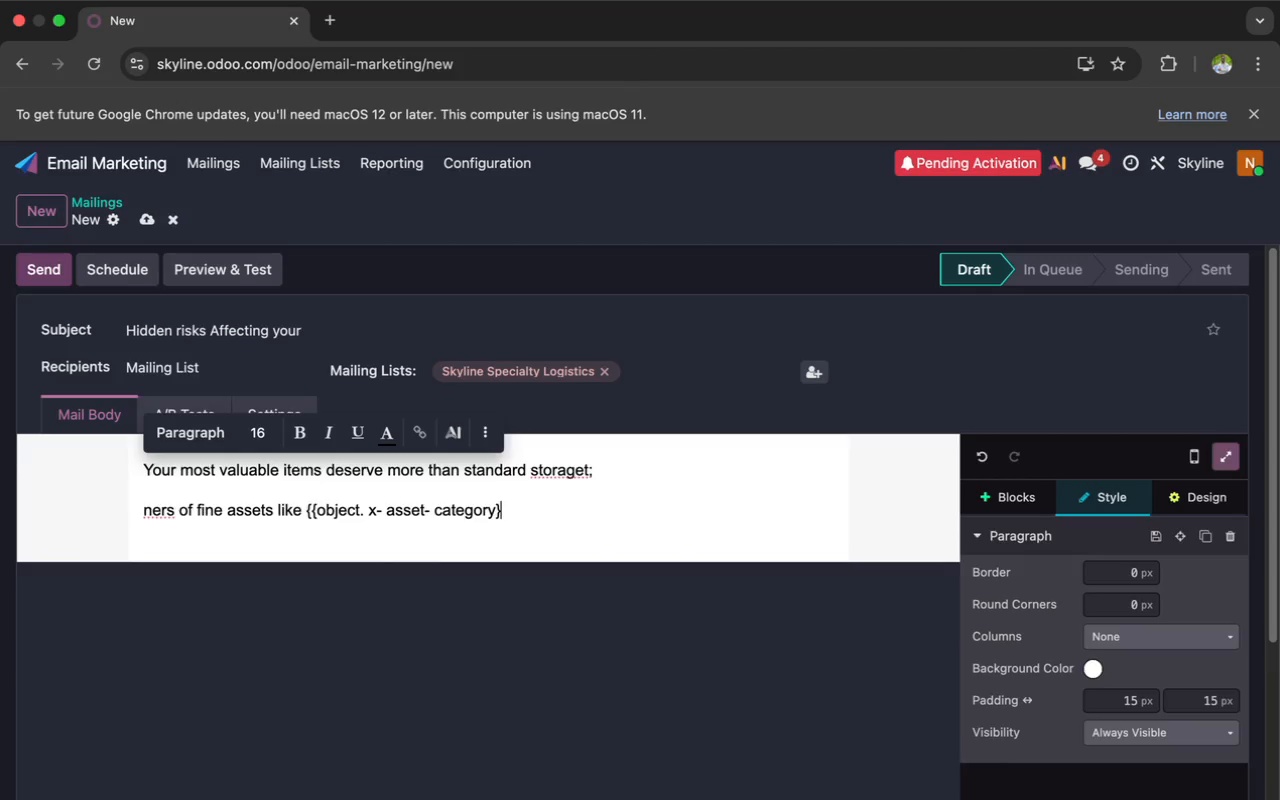 
key(Enter)
 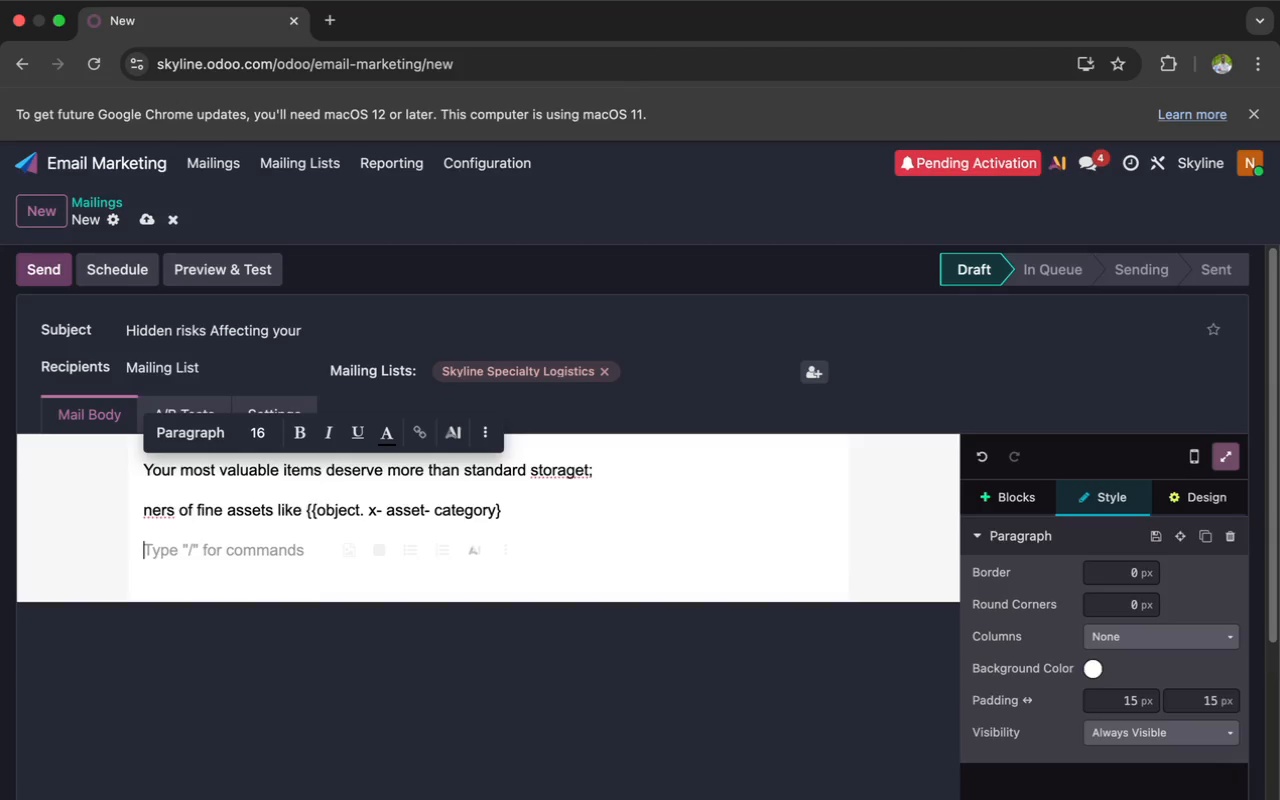 
key(BracketRight)
 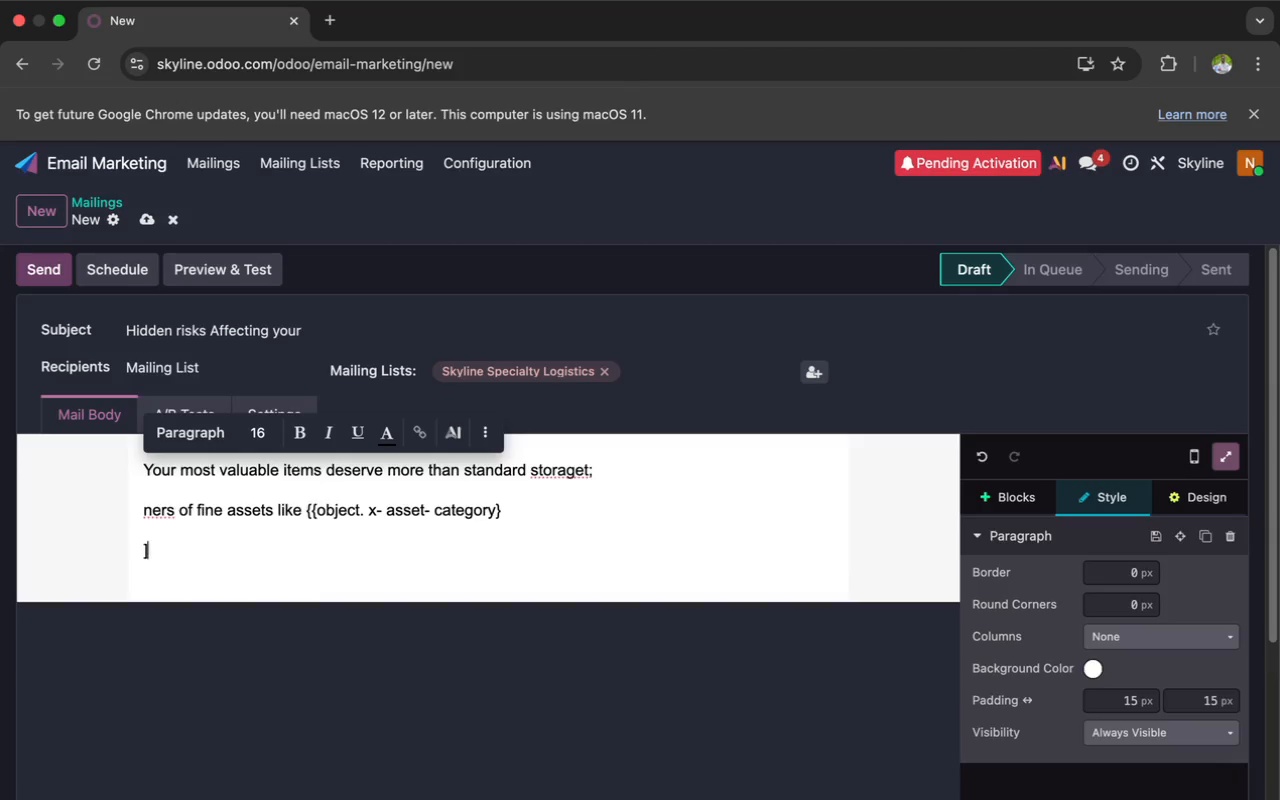 
key(Backspace)
 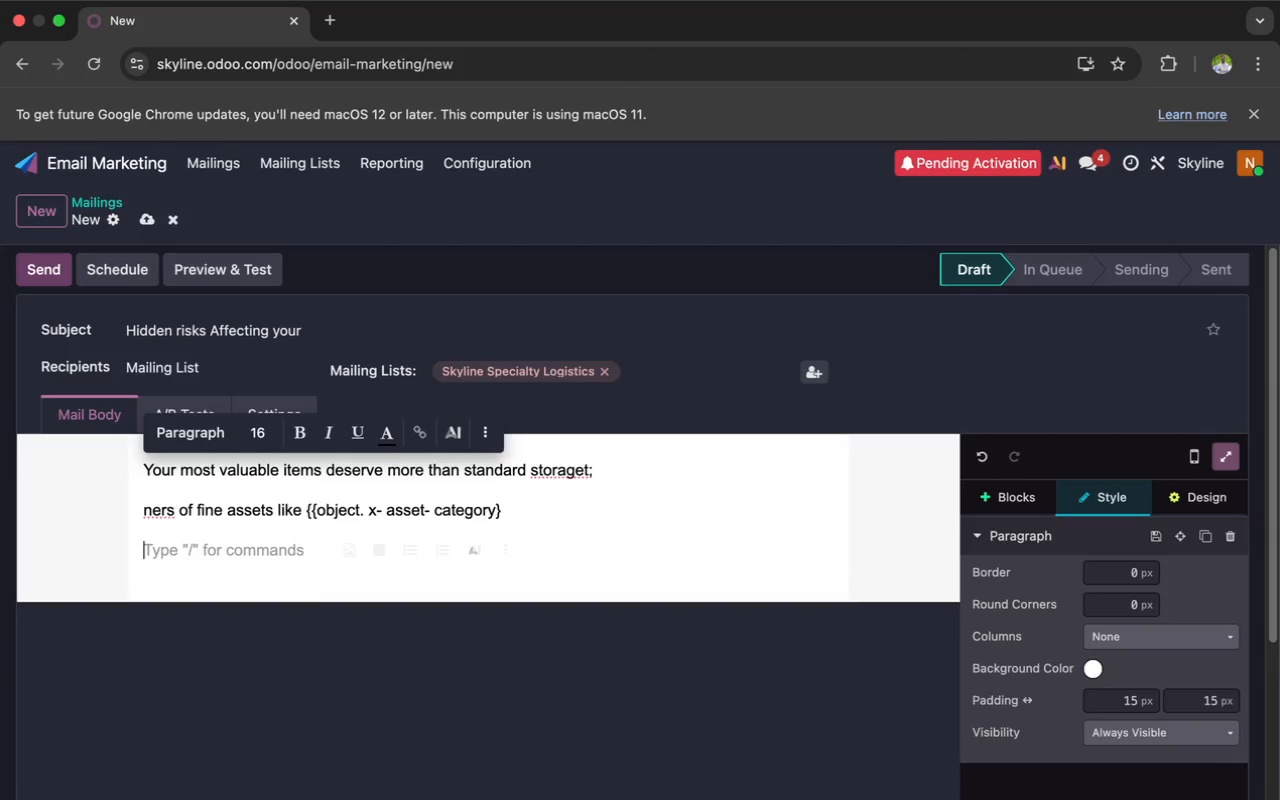 
key(Backspace)
 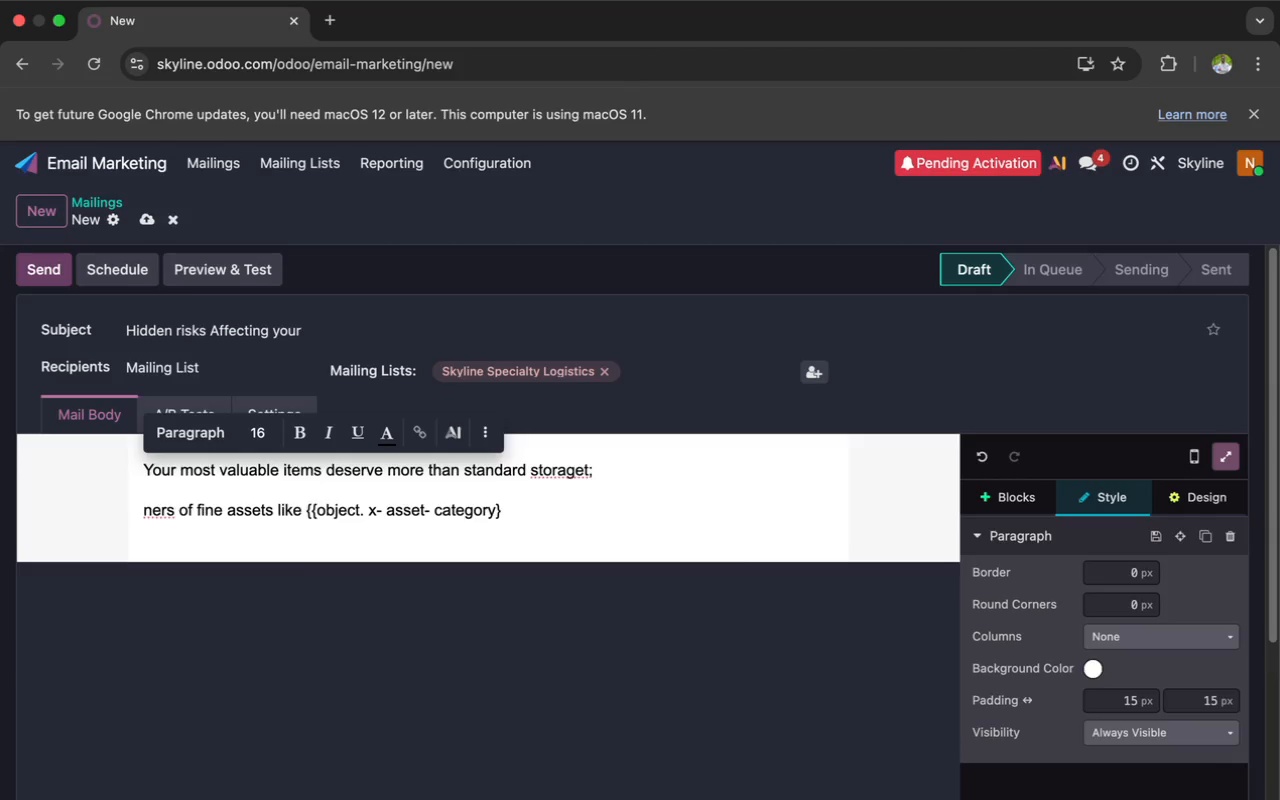 
key(BracketRight)
 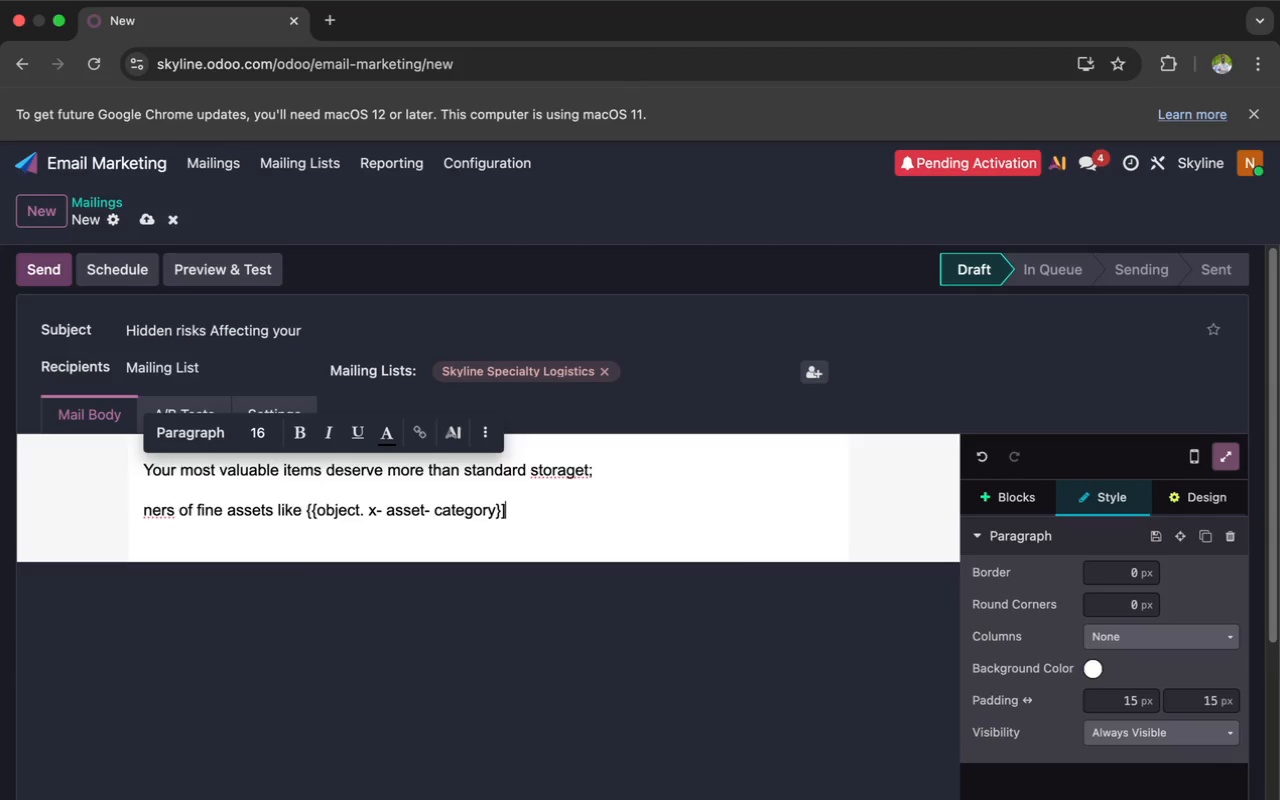 
key(BracketRight)
 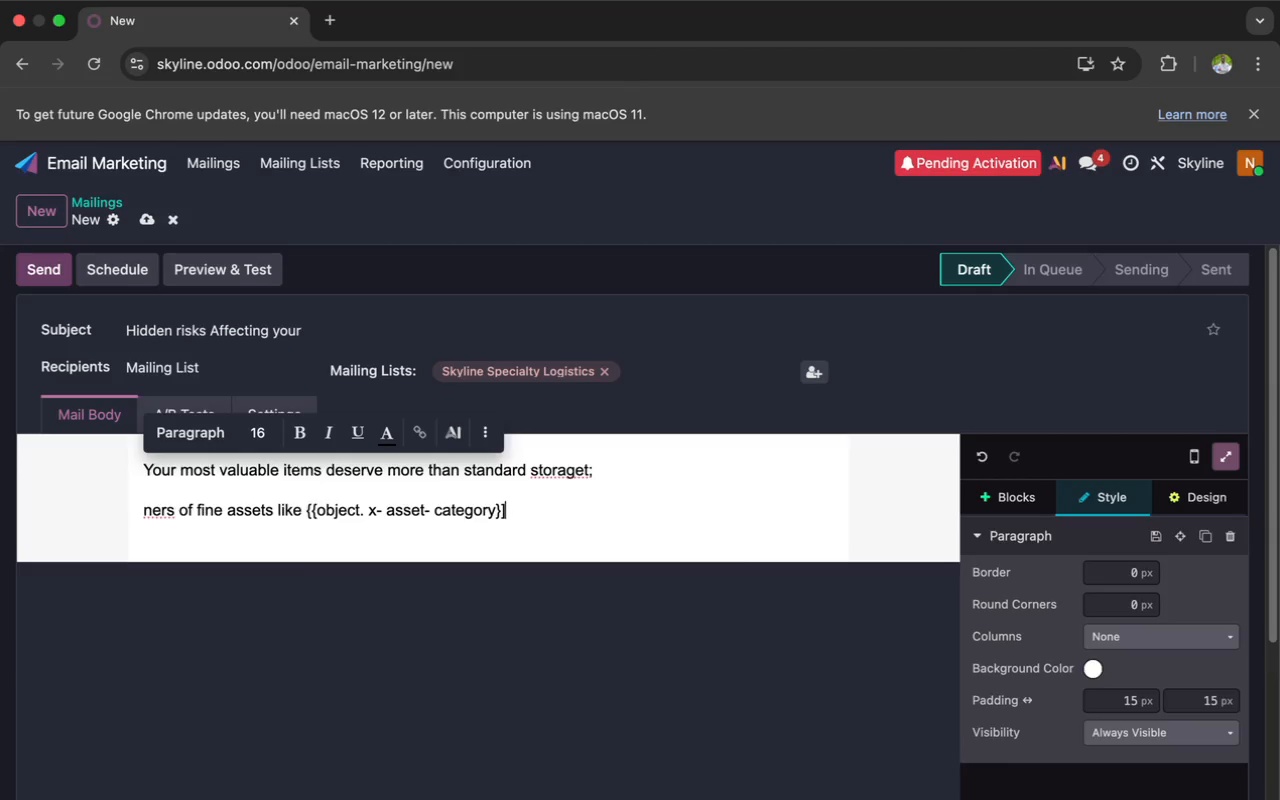 
key(Backspace)
 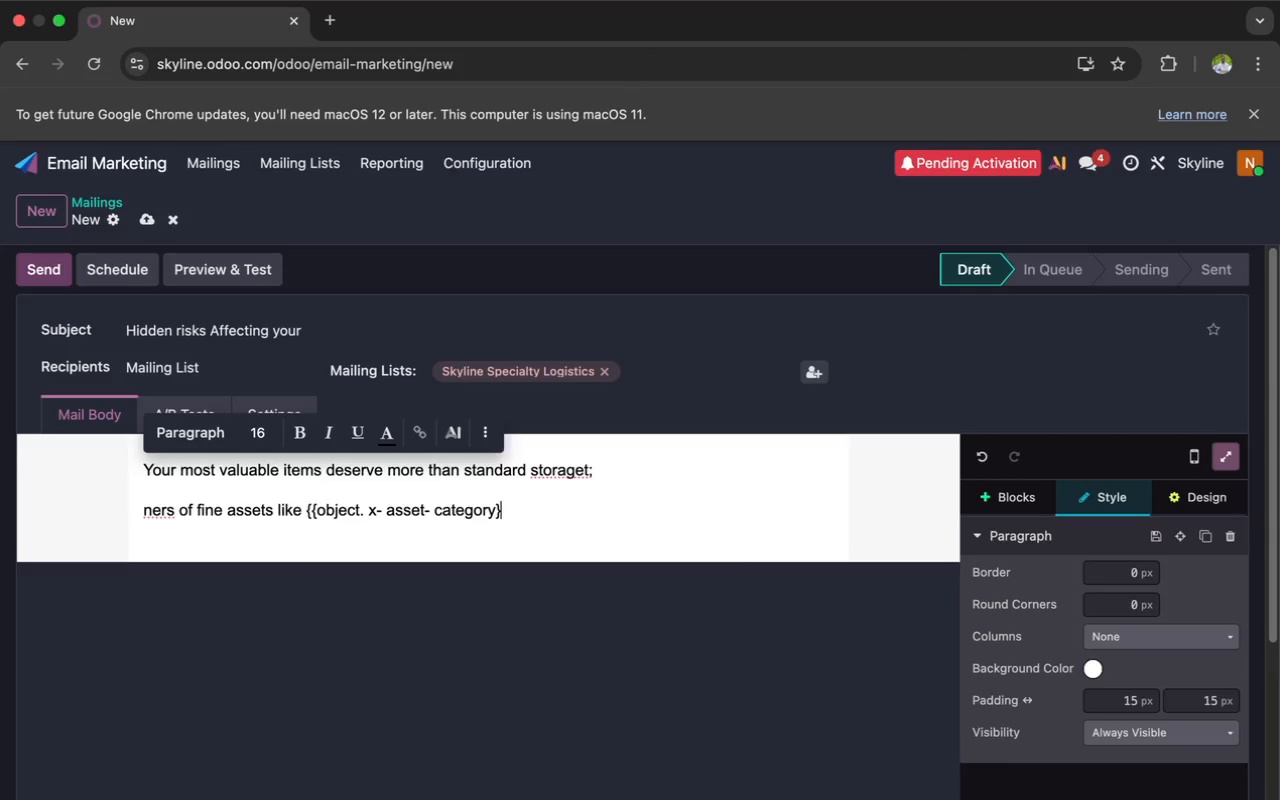 
key(Backspace)
 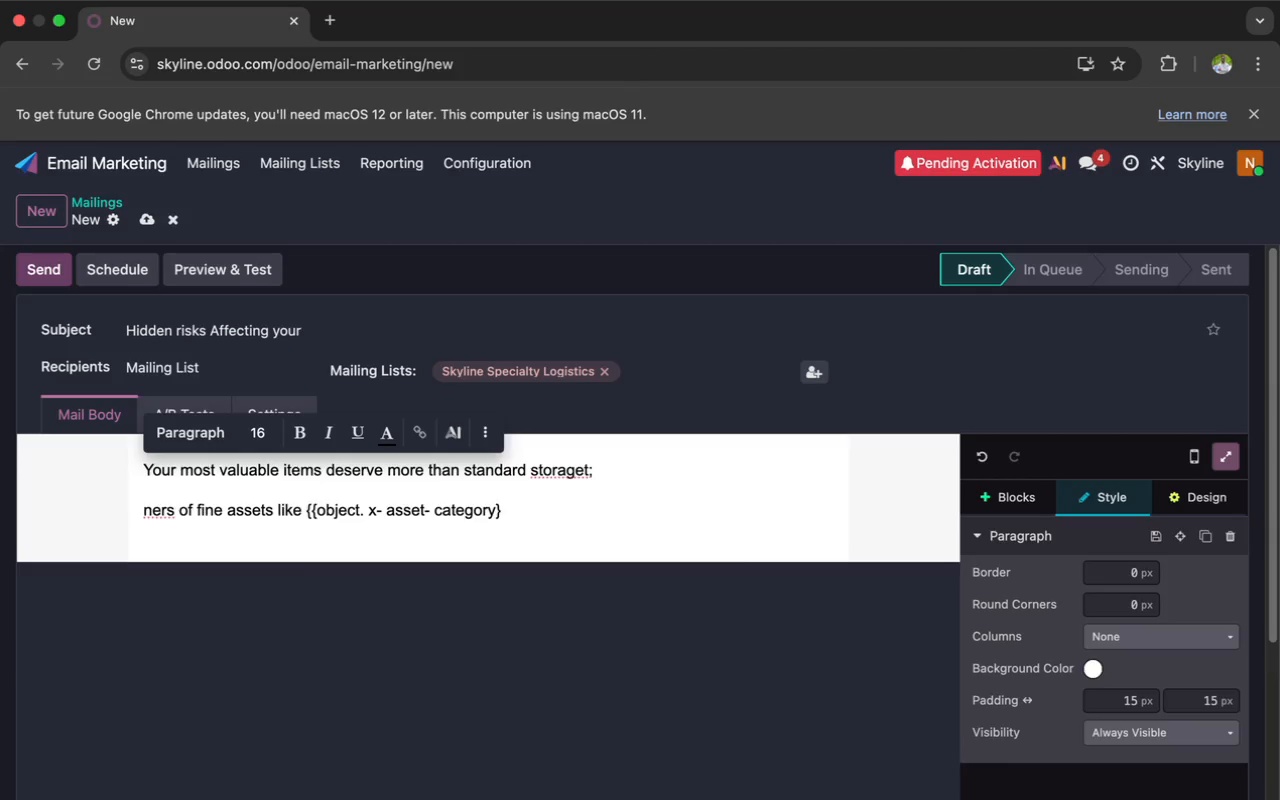 
key(BracketRight)
 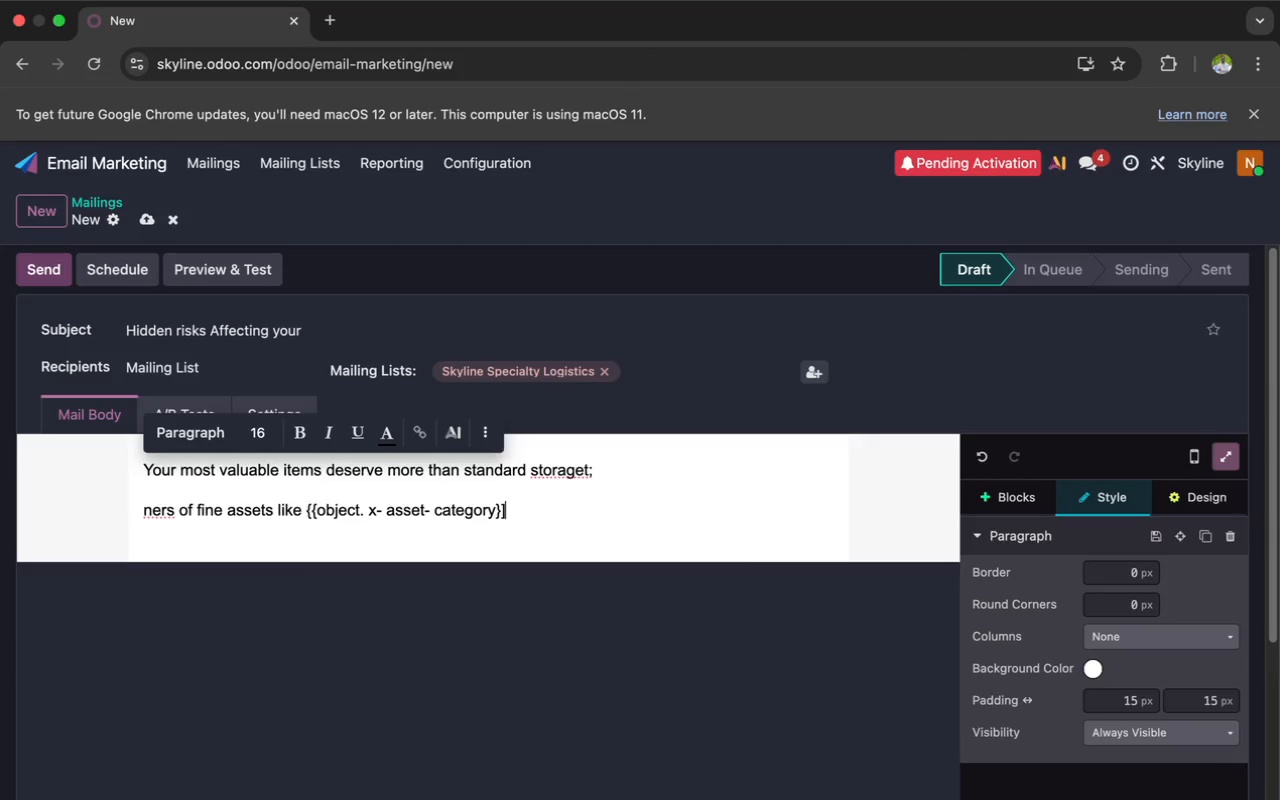 
key(Backspace)
 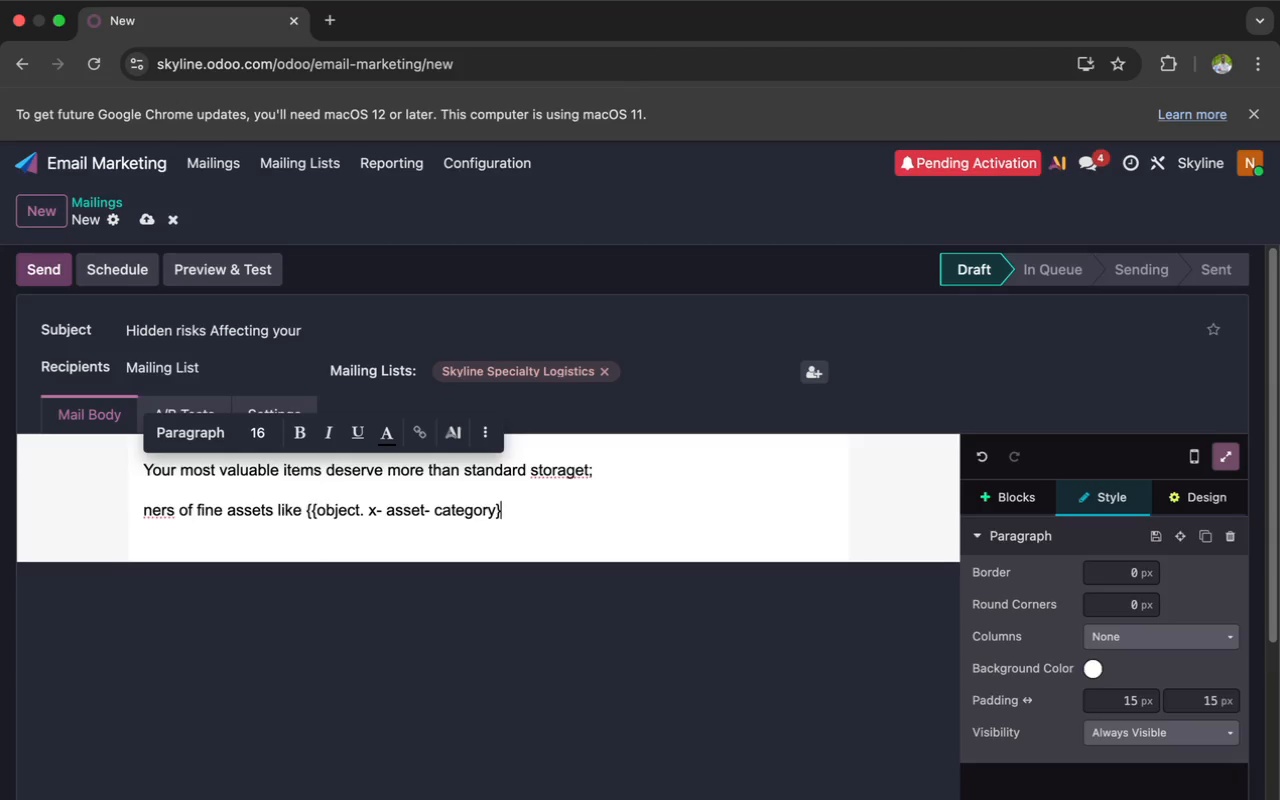 
key(BracketRight)
 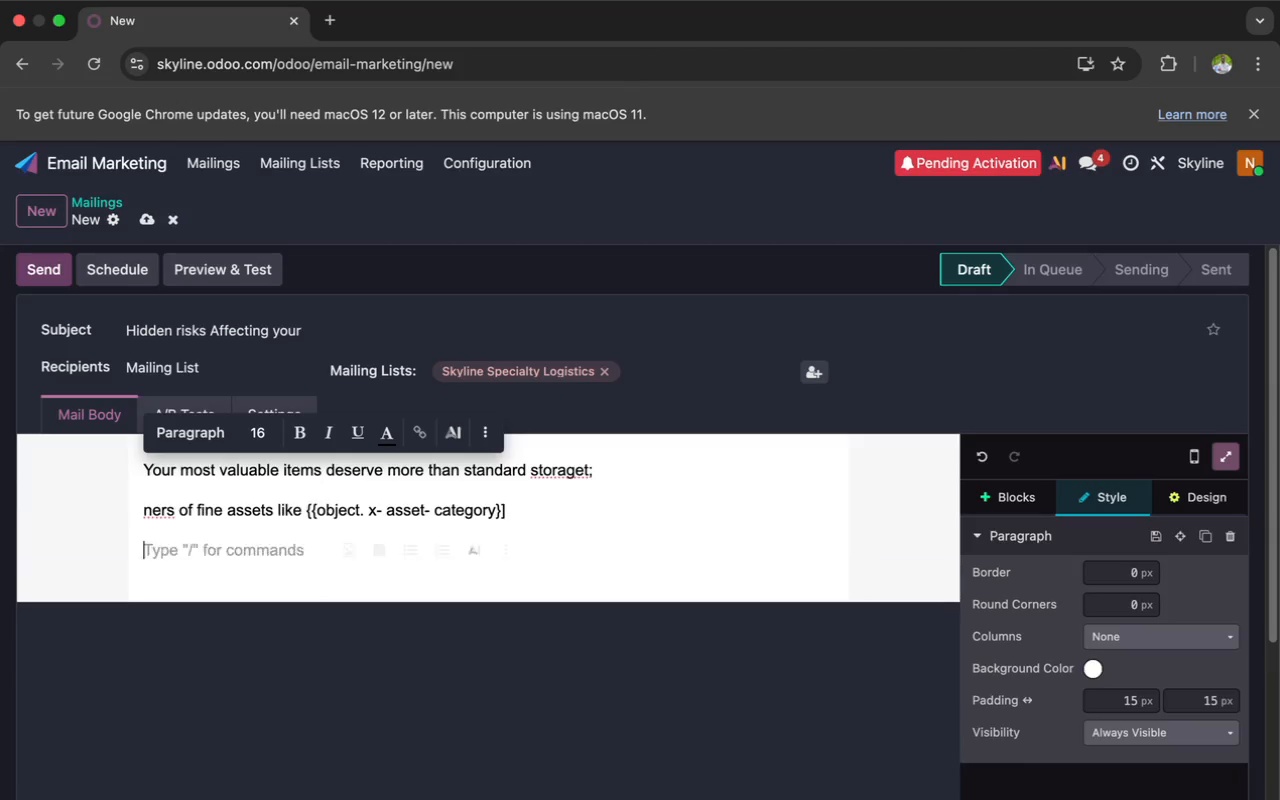 
key(Enter)
 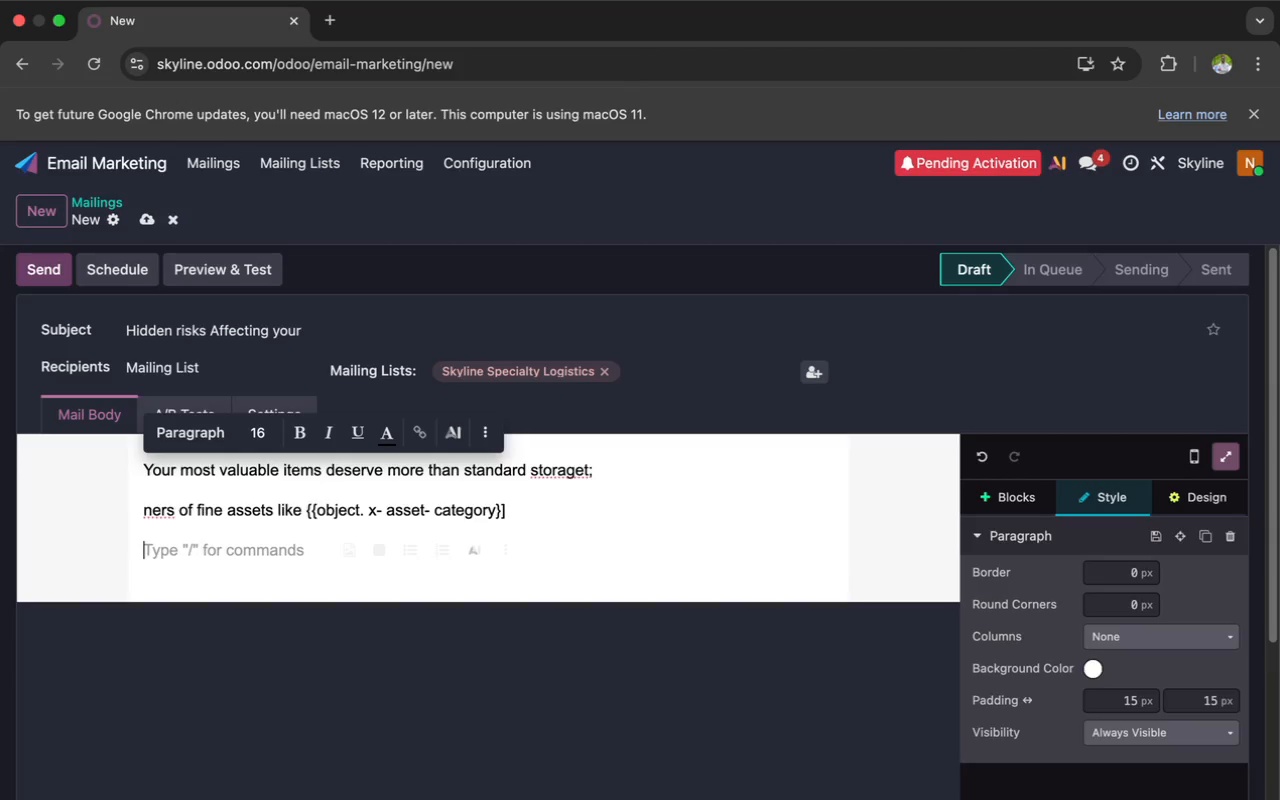 
key(Backspace)
 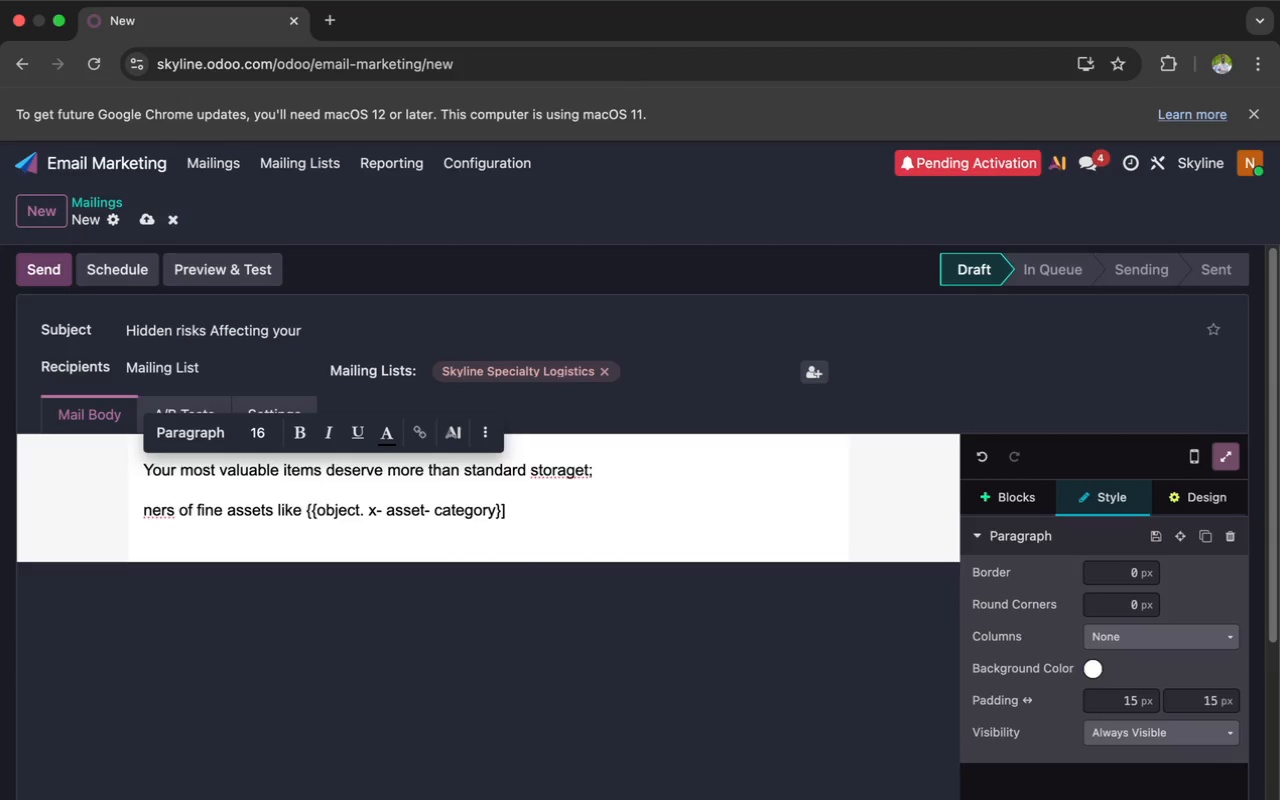 
key(BracketRight)
 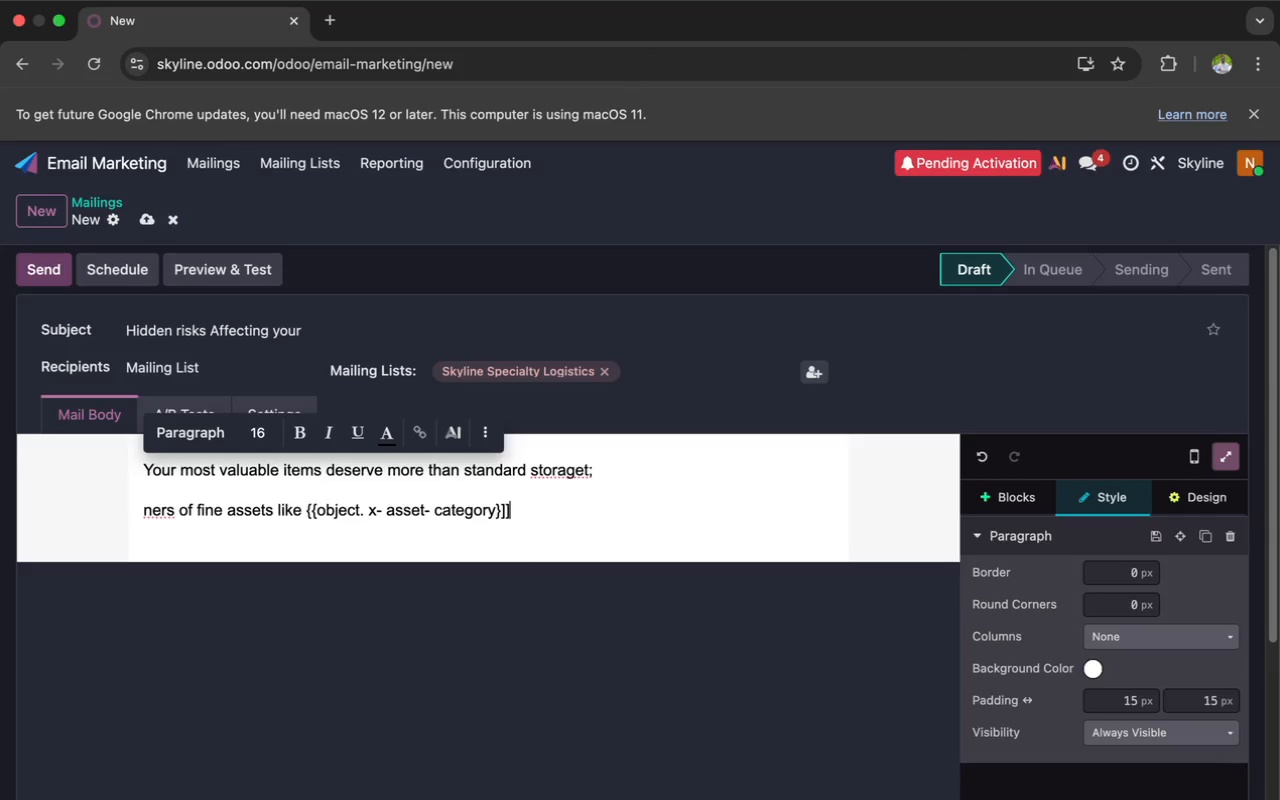 
key(Backspace)
 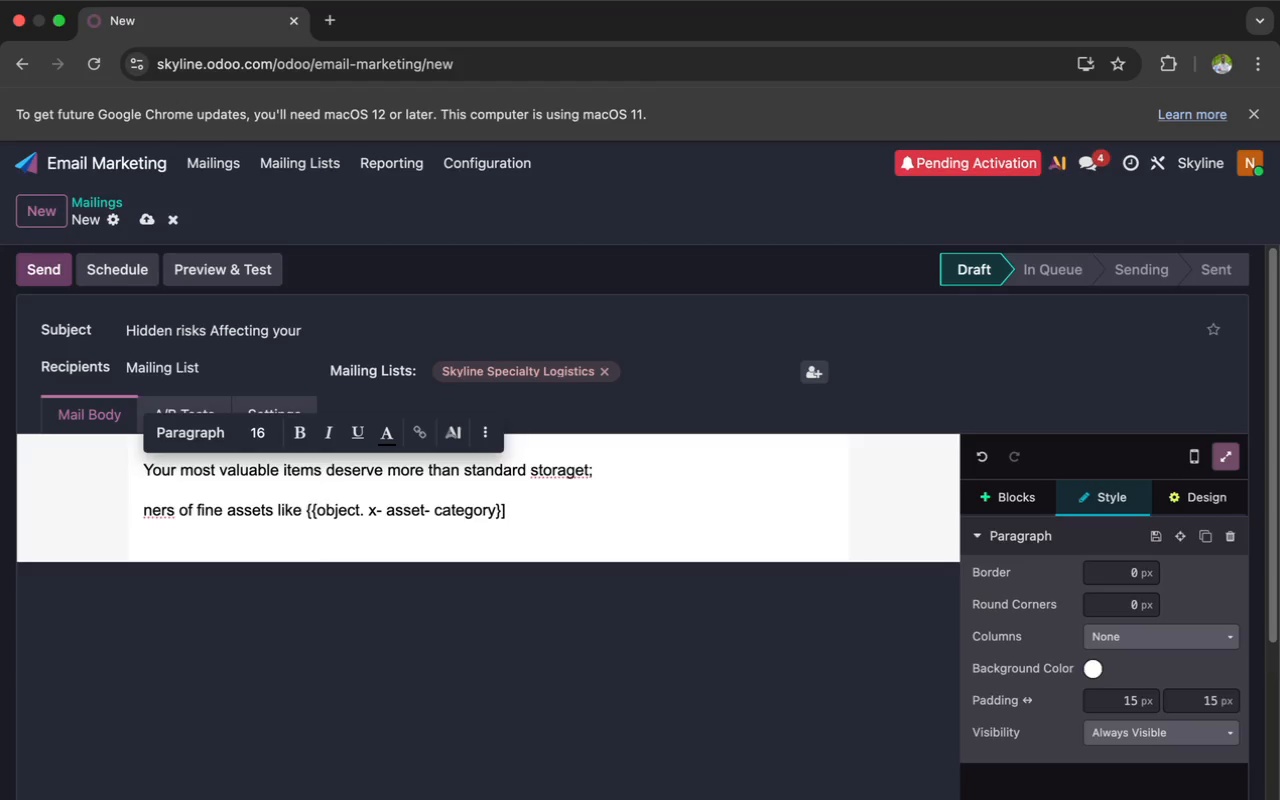 
wait(5.06)
 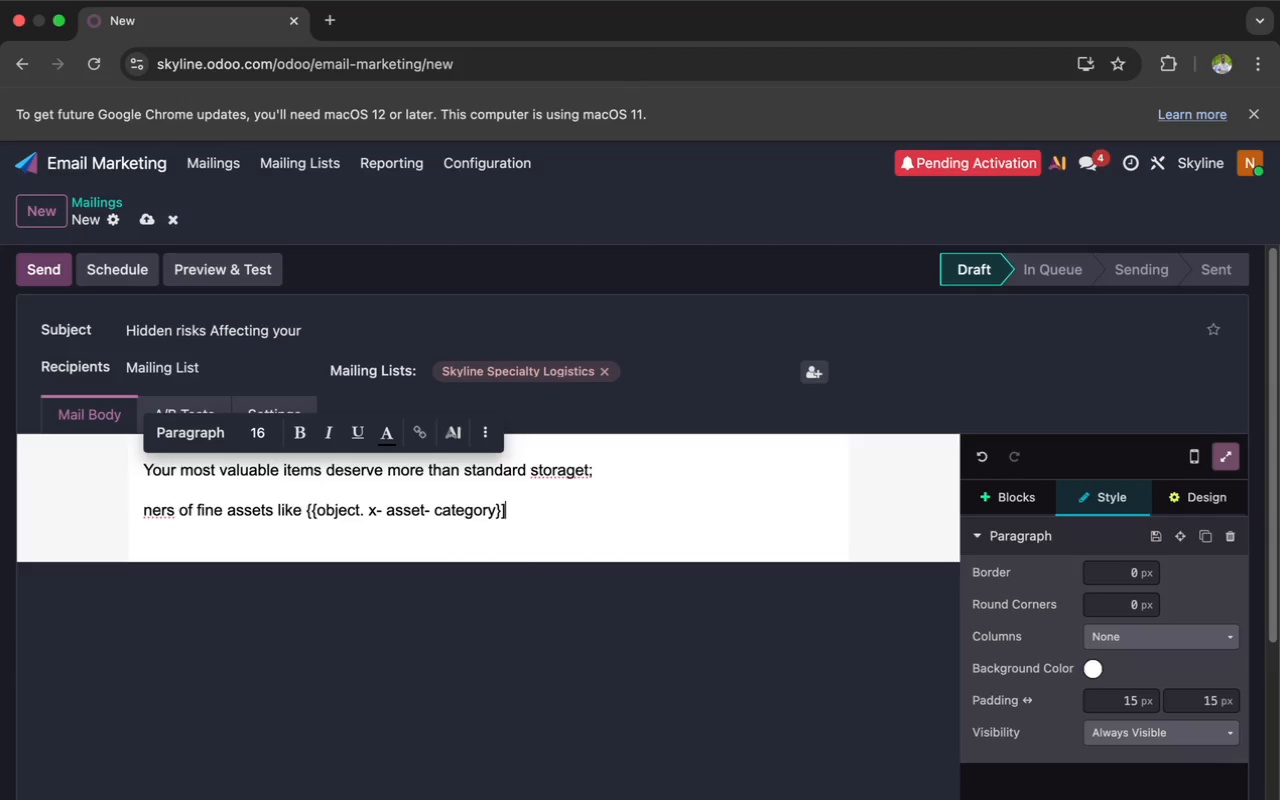 
type(oft)
 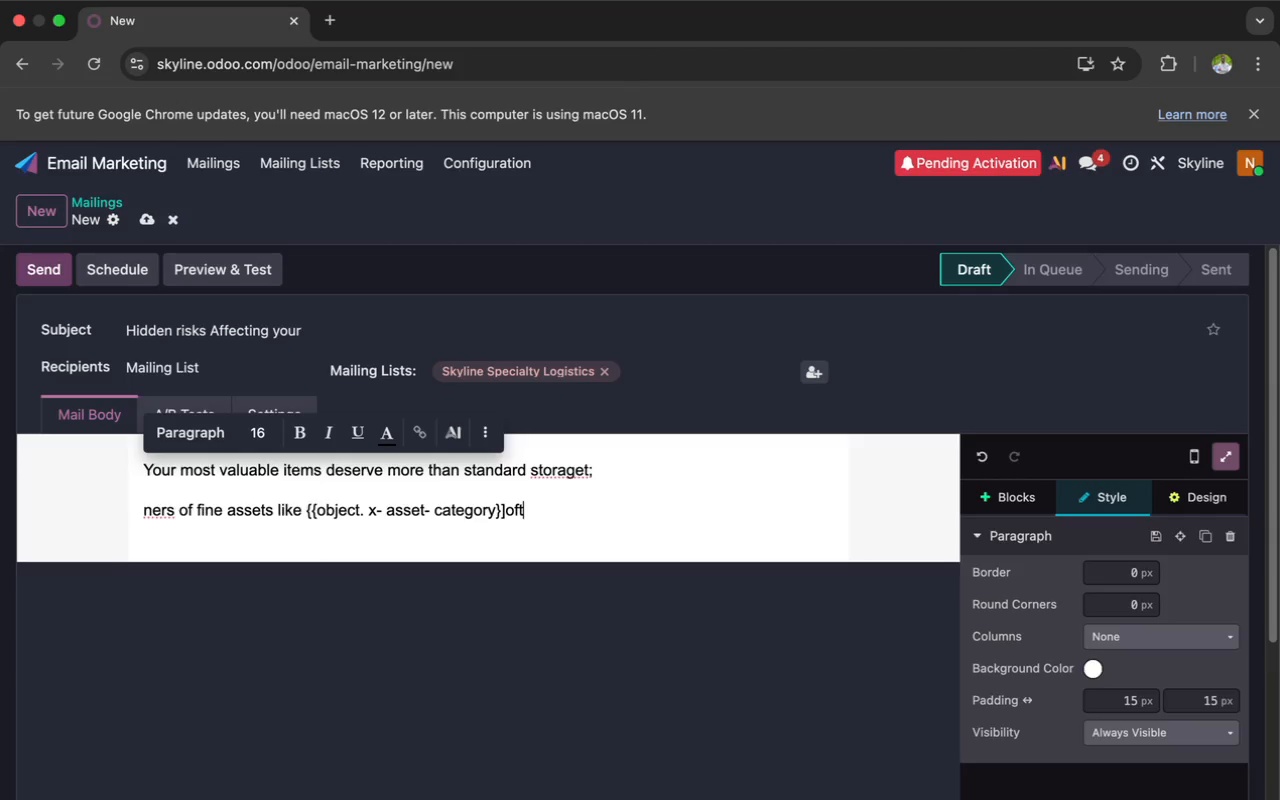 
wait(5.34)
 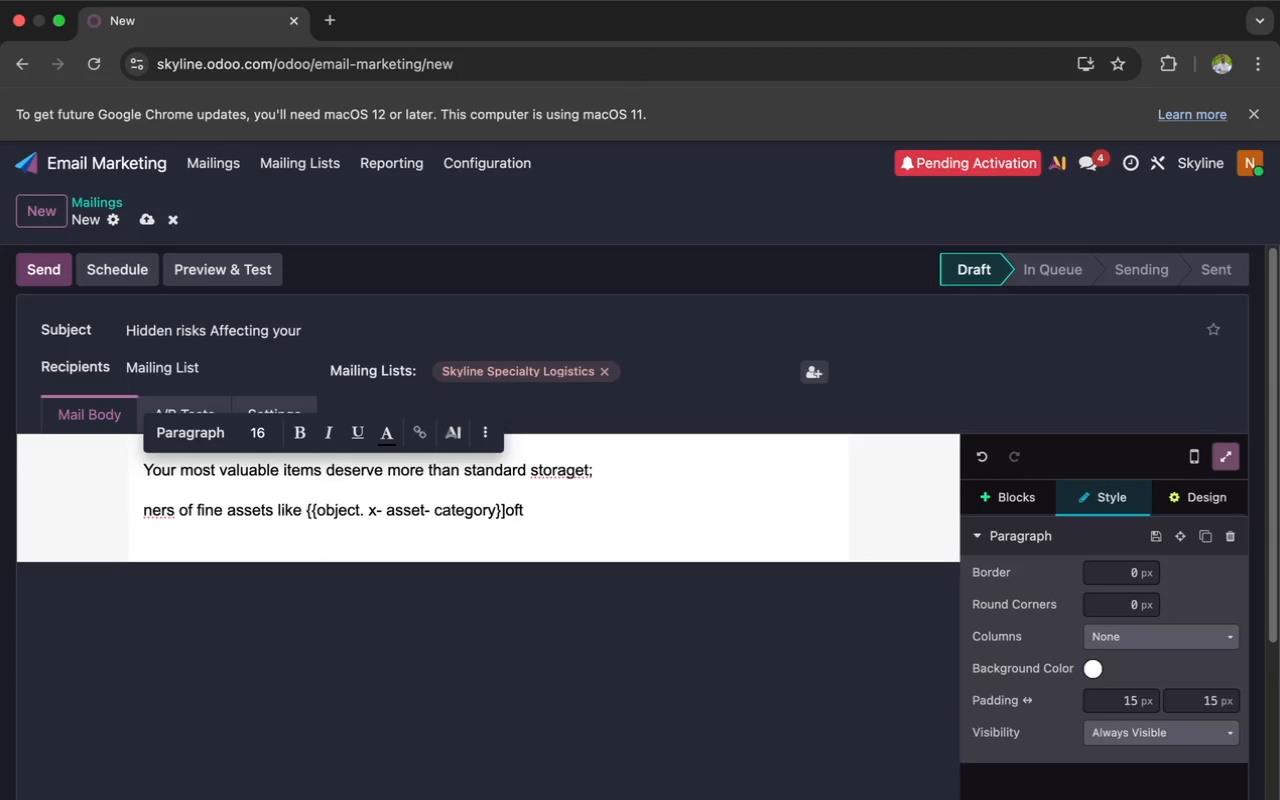 
key(E)
 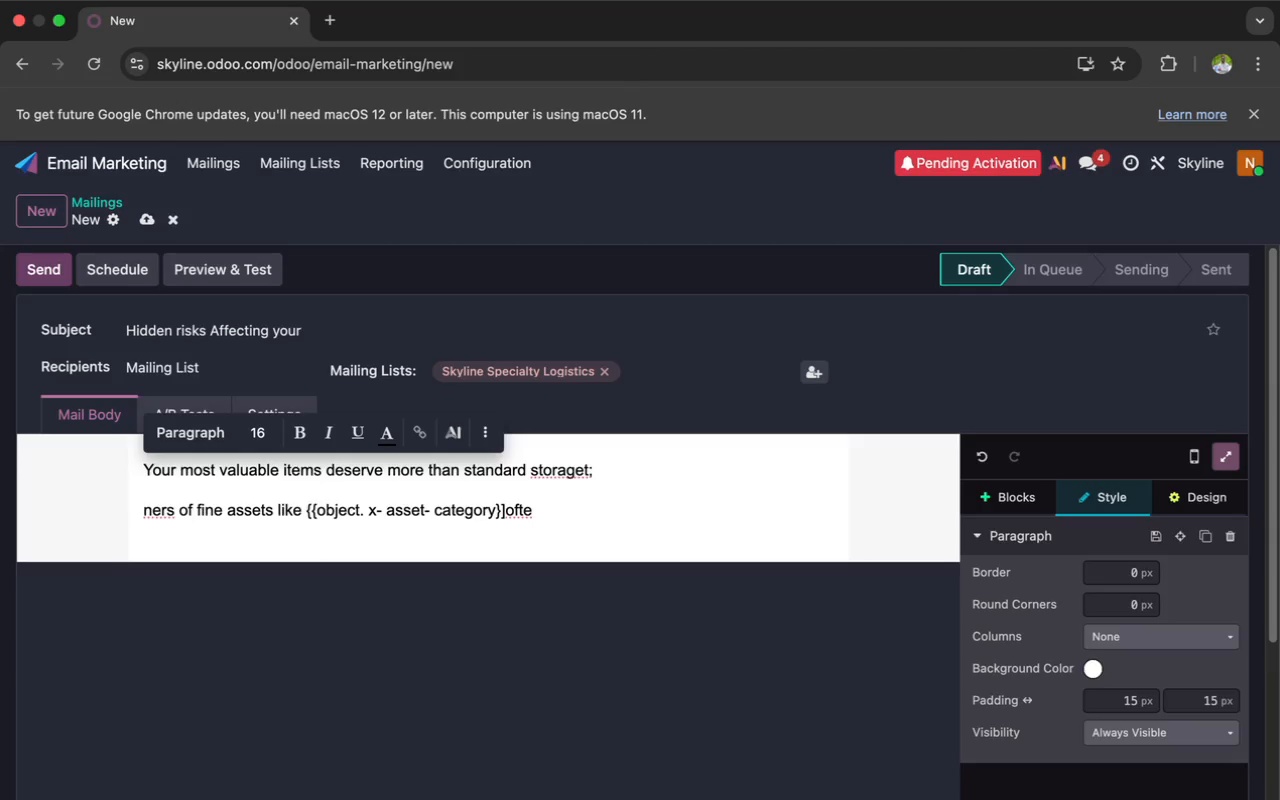 
key(N)
 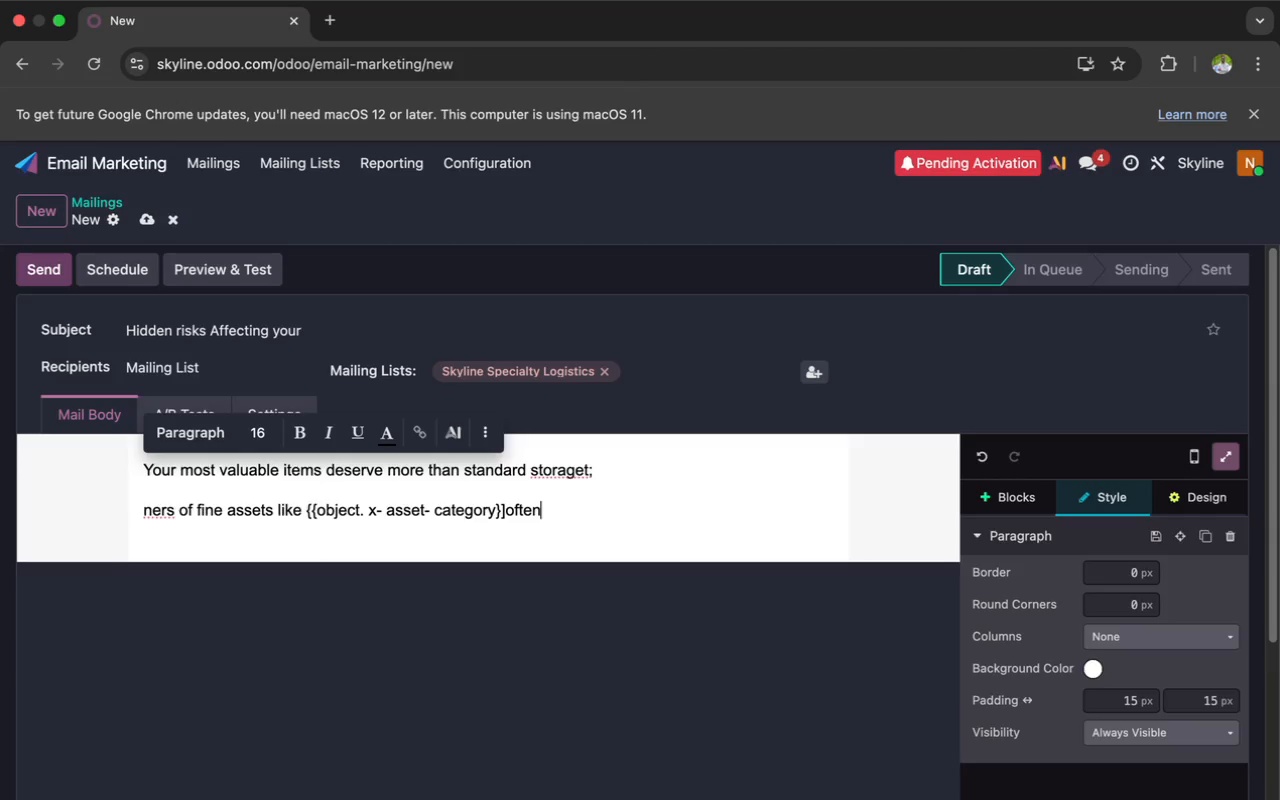 
key(Space)
 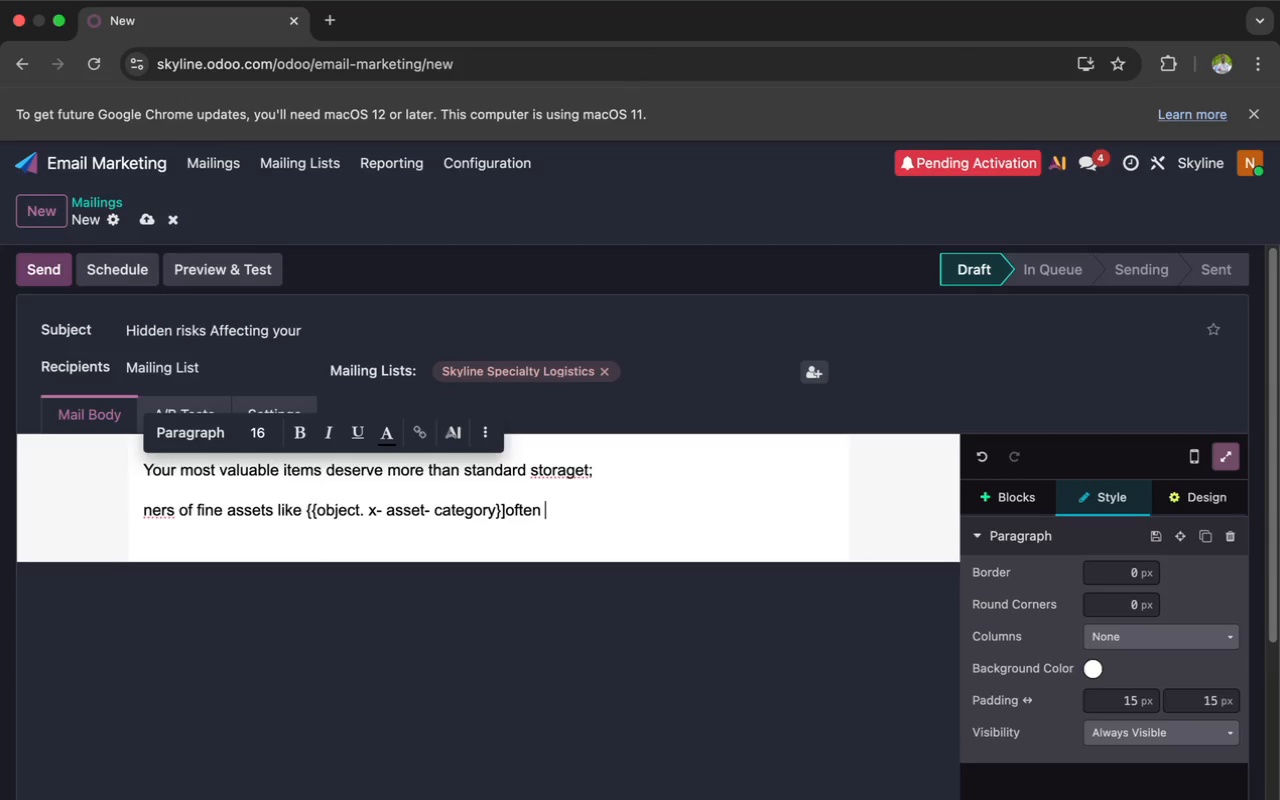 
key(Enter)
 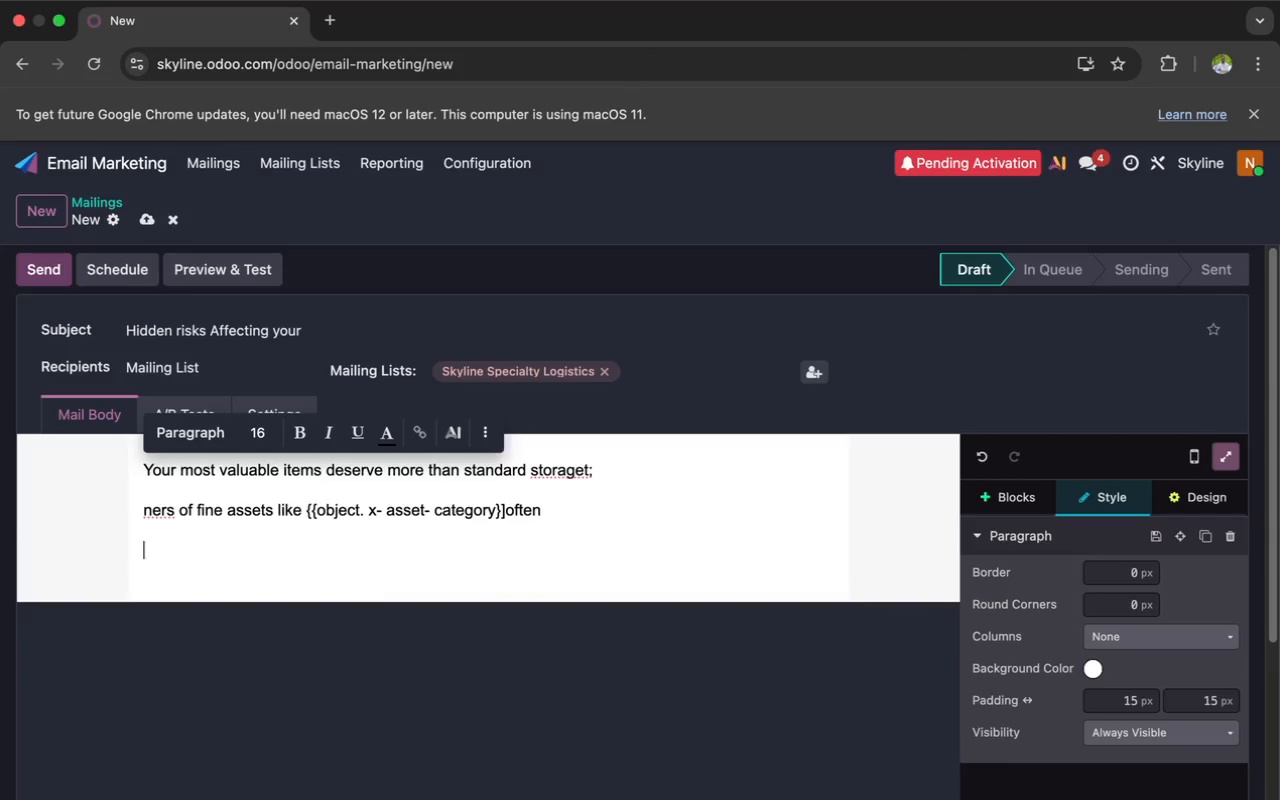 
key(Enter)
 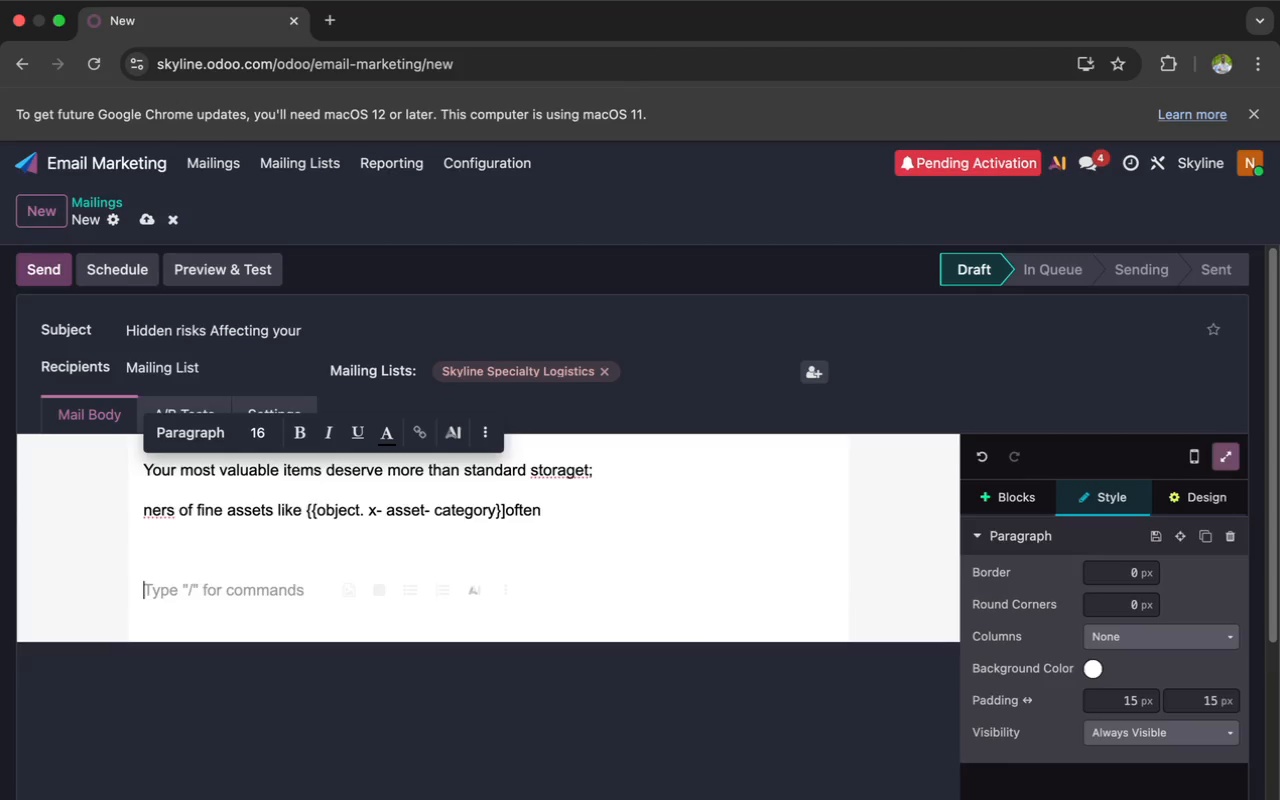 
key(Enter)
 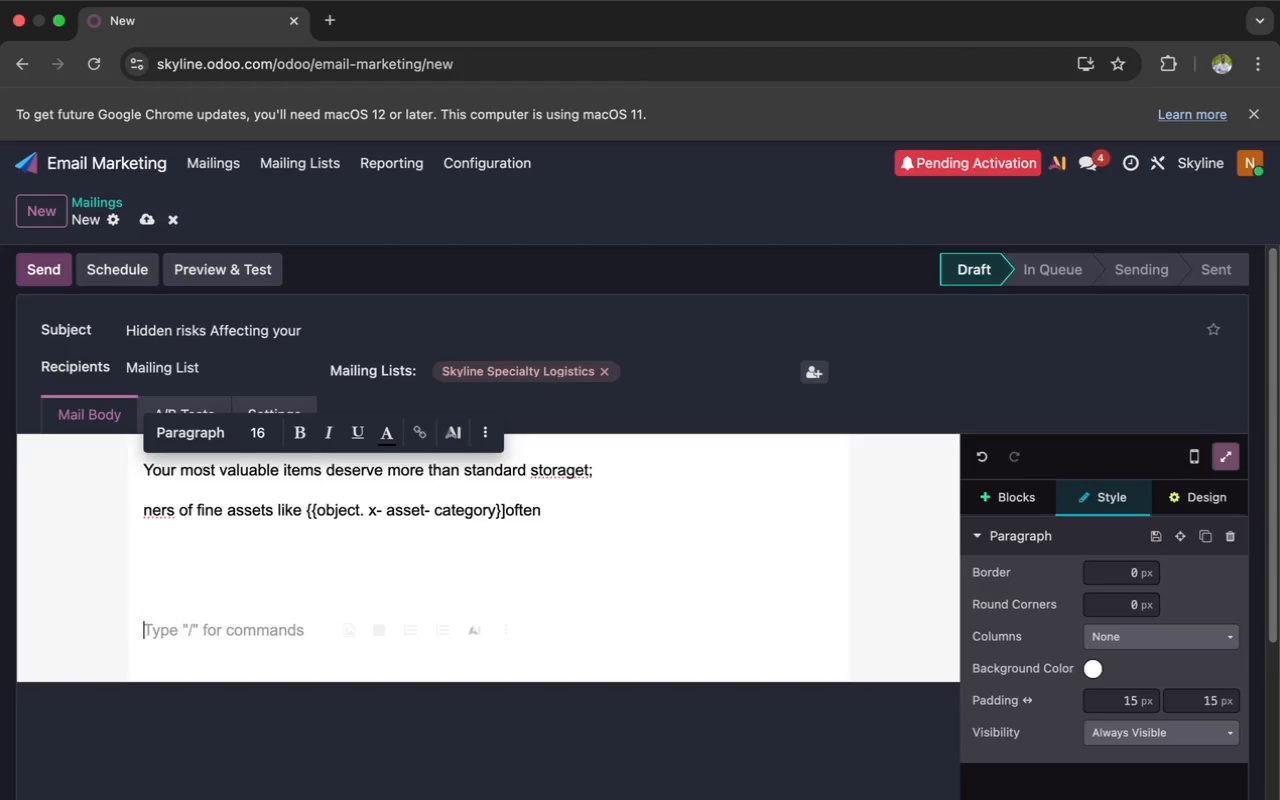 
key(Backspace)
 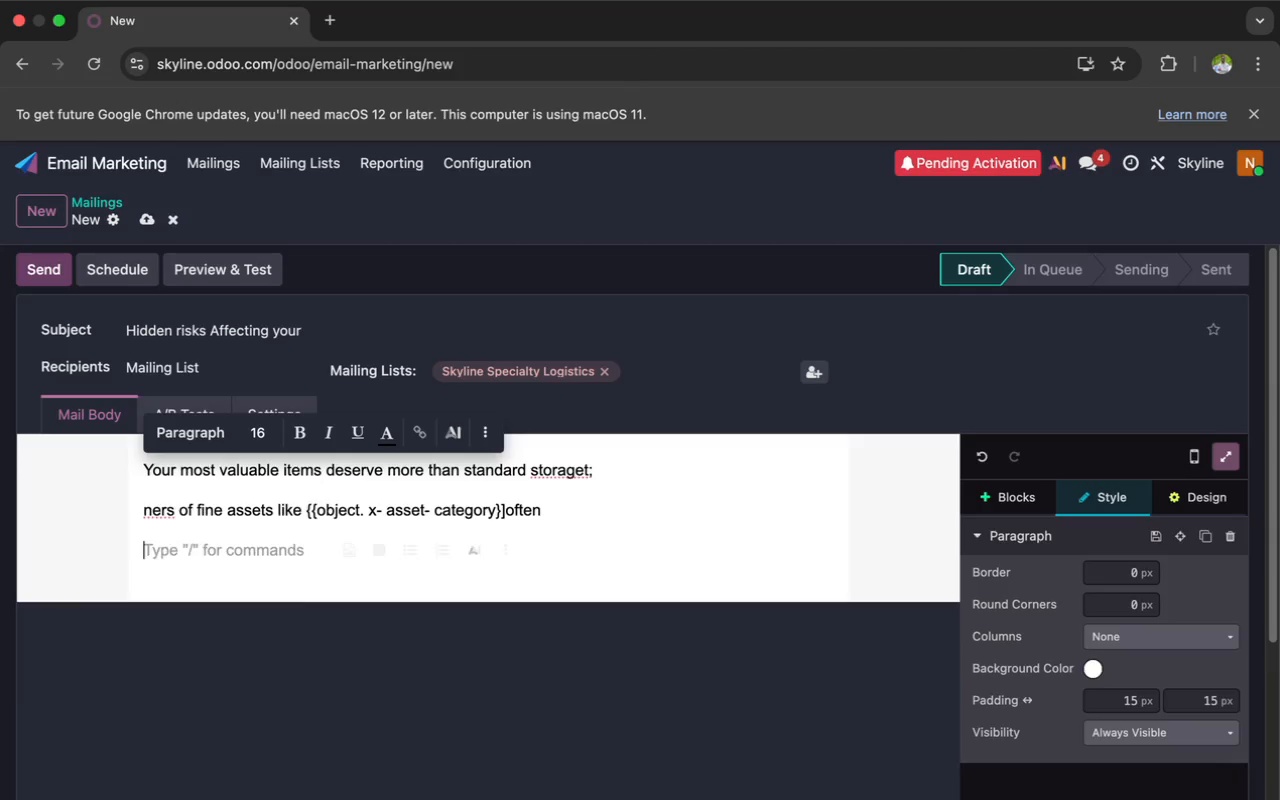 
key(Backspace)
 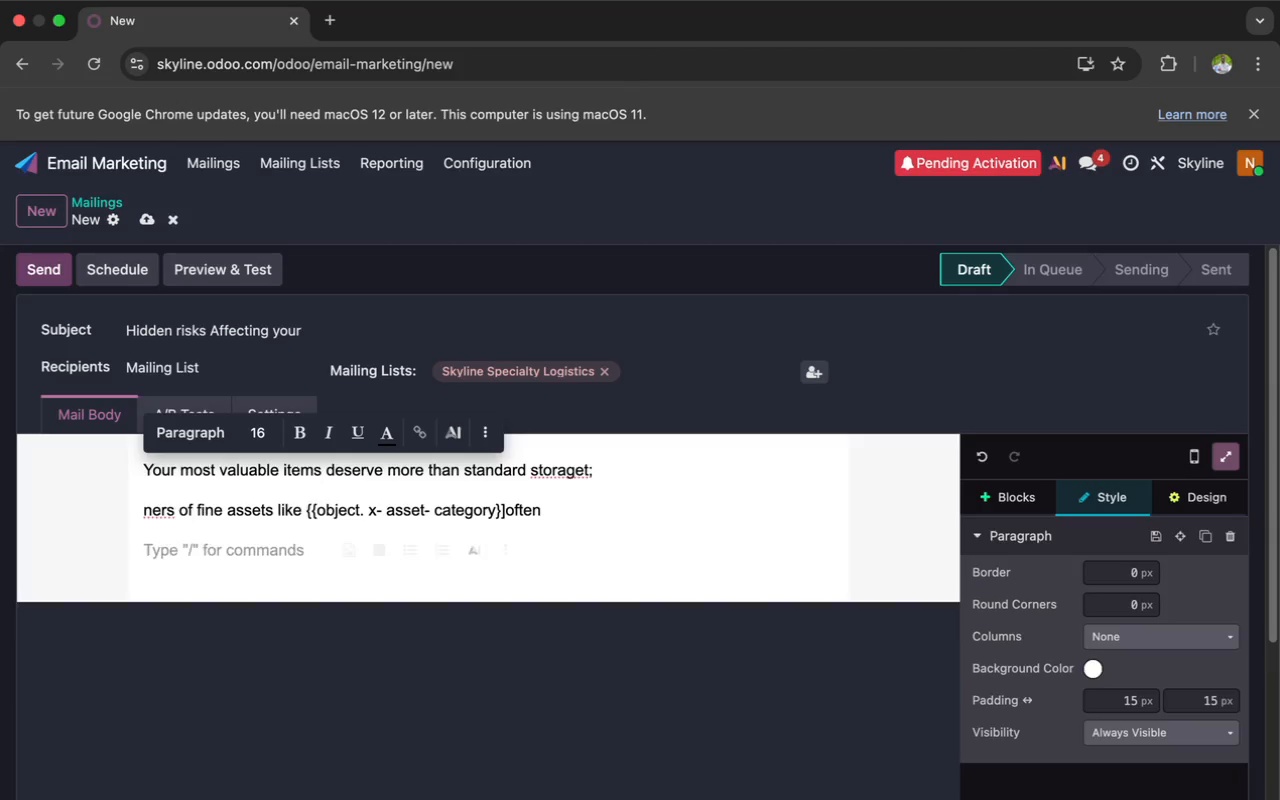 
key(Backspace)
 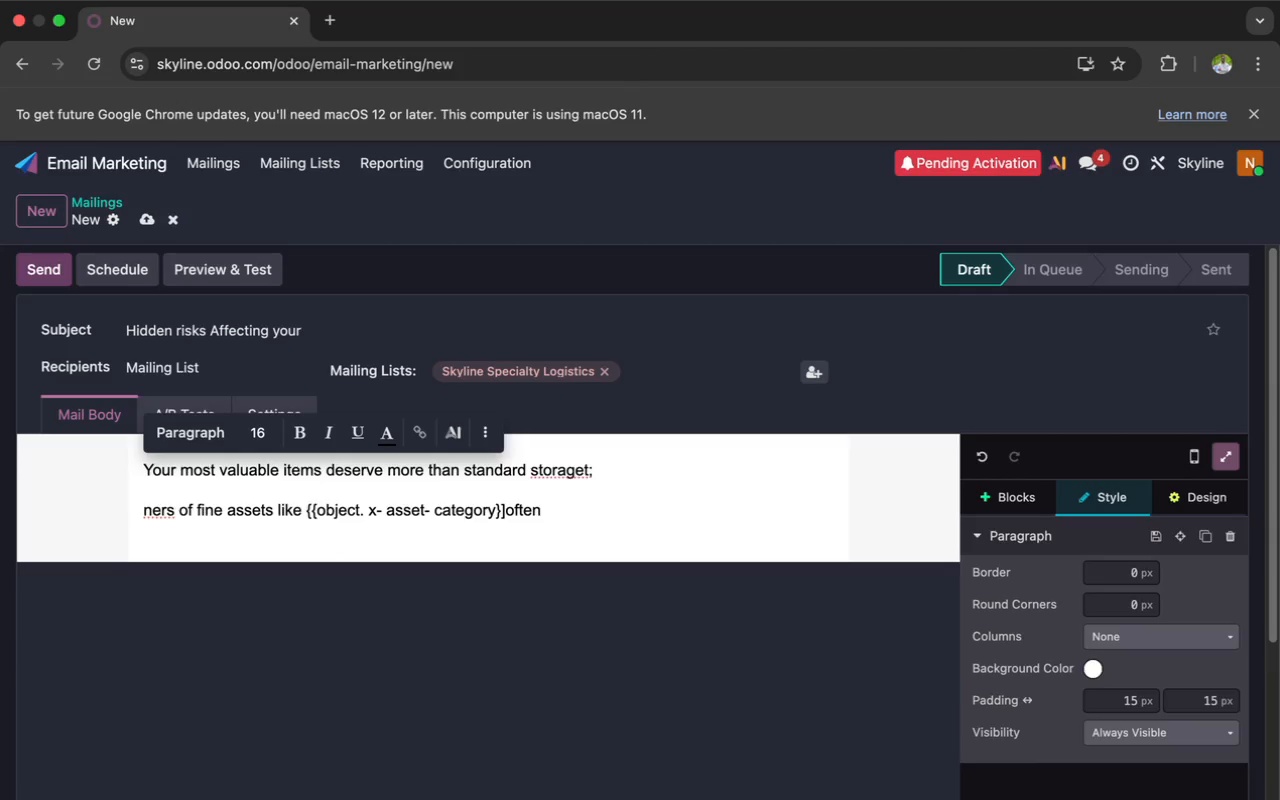 
key(Alt+AltRight)
 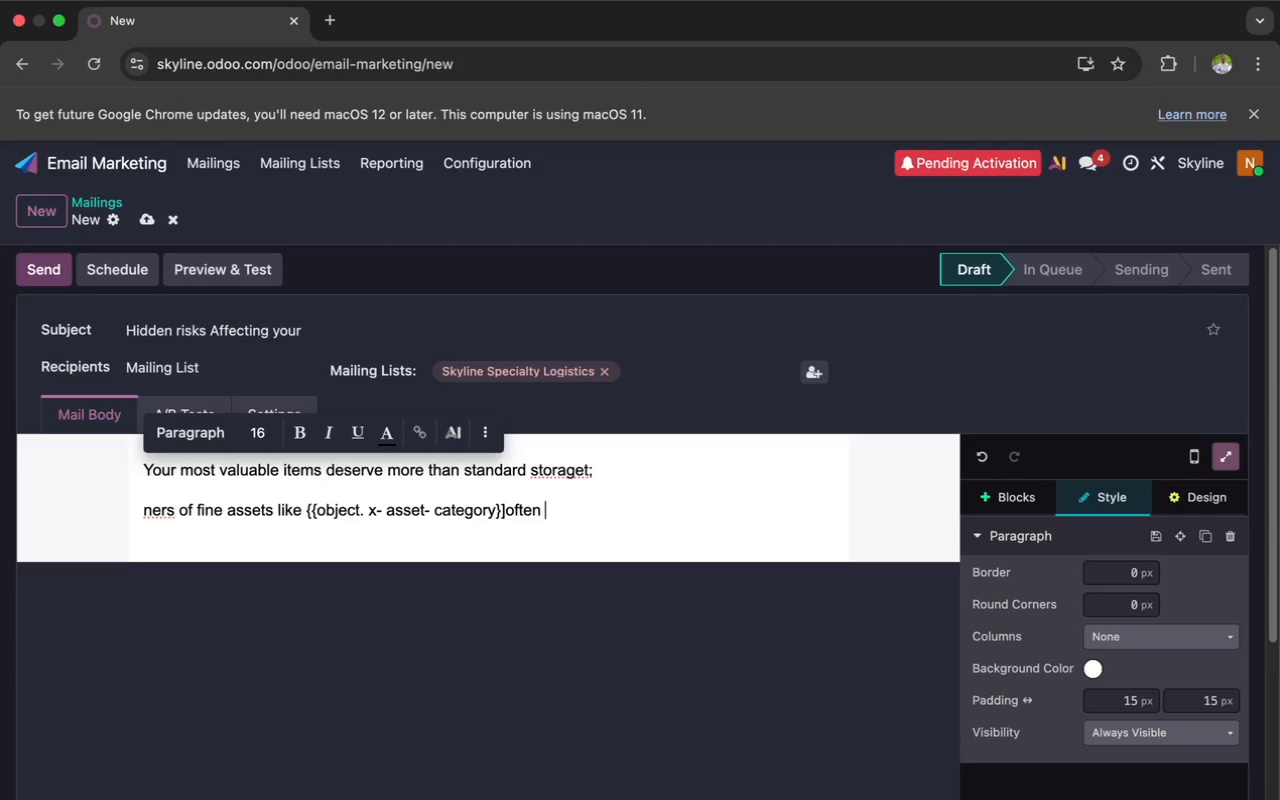 
key(Alt+AltRight)
 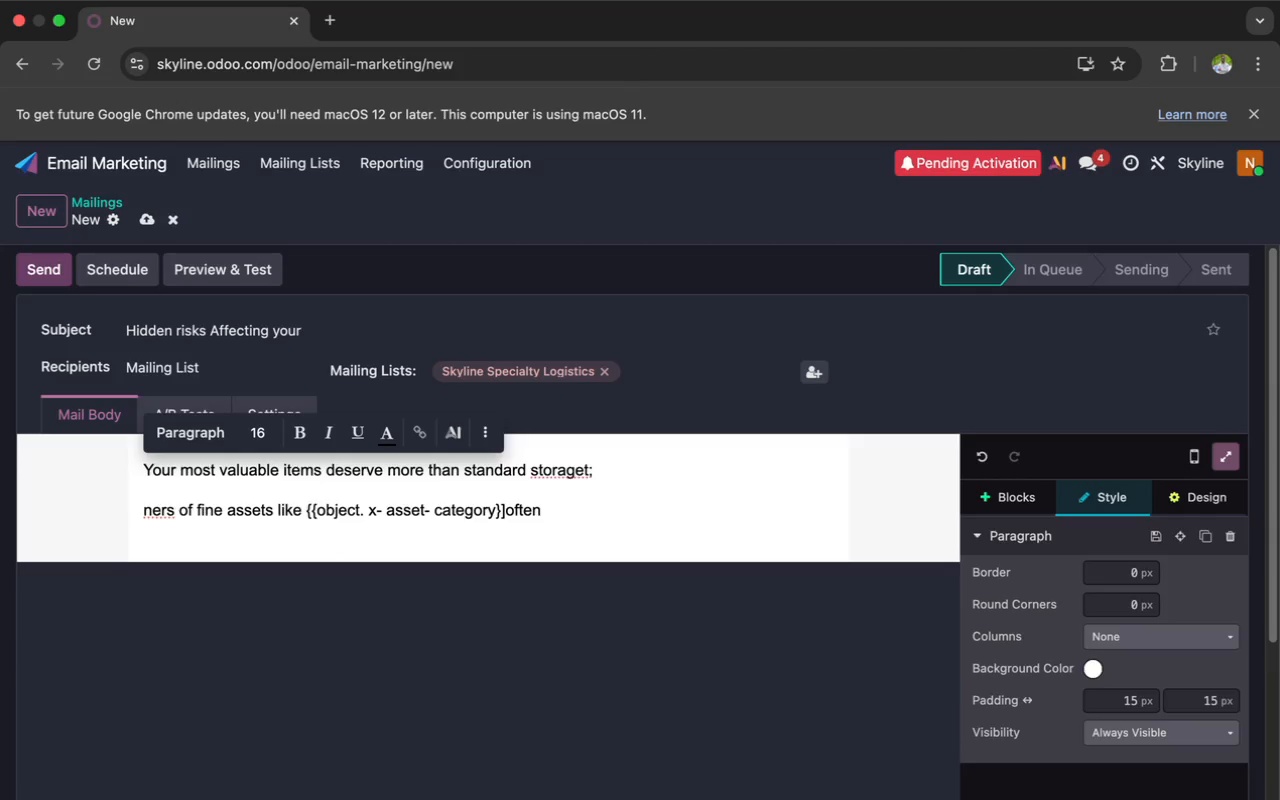 
key(Alt+AltRight)
 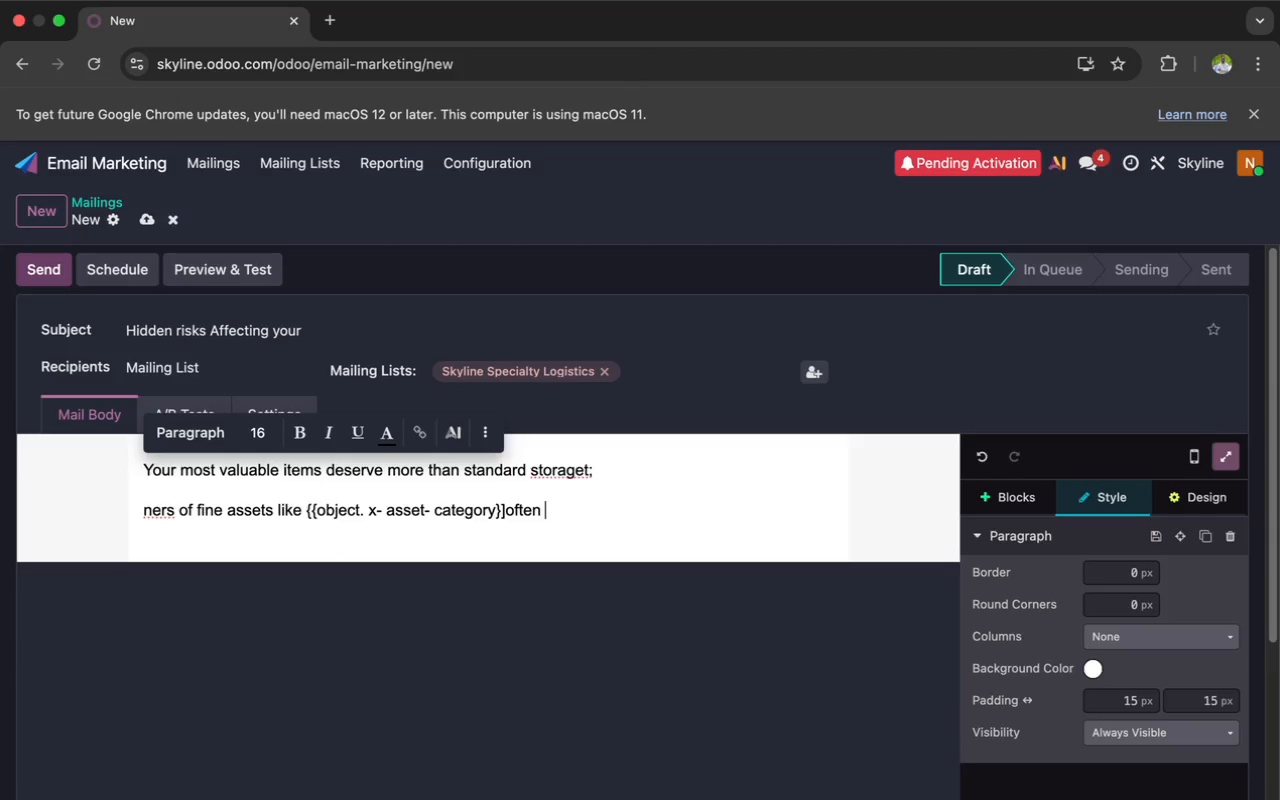 
key(Backspace)
 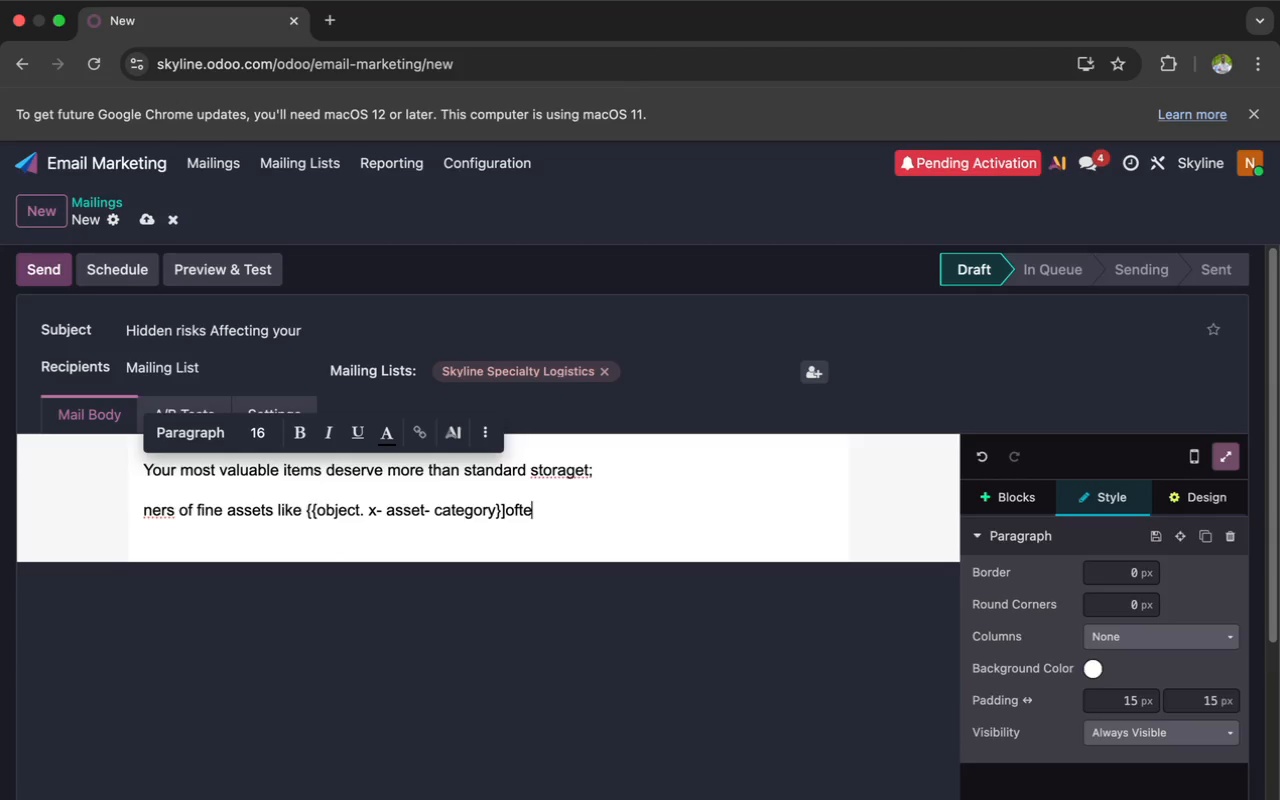 
key(Backspace)
 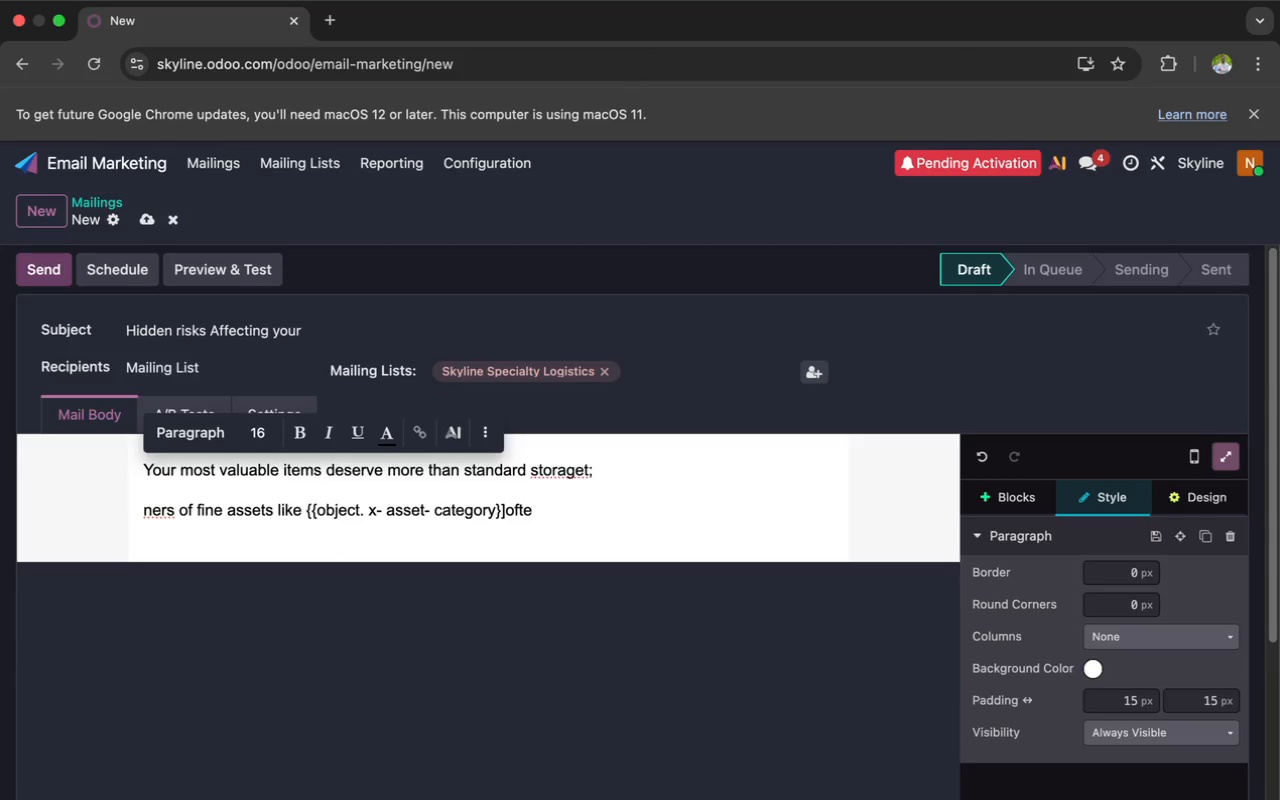 
key(Backspace)
 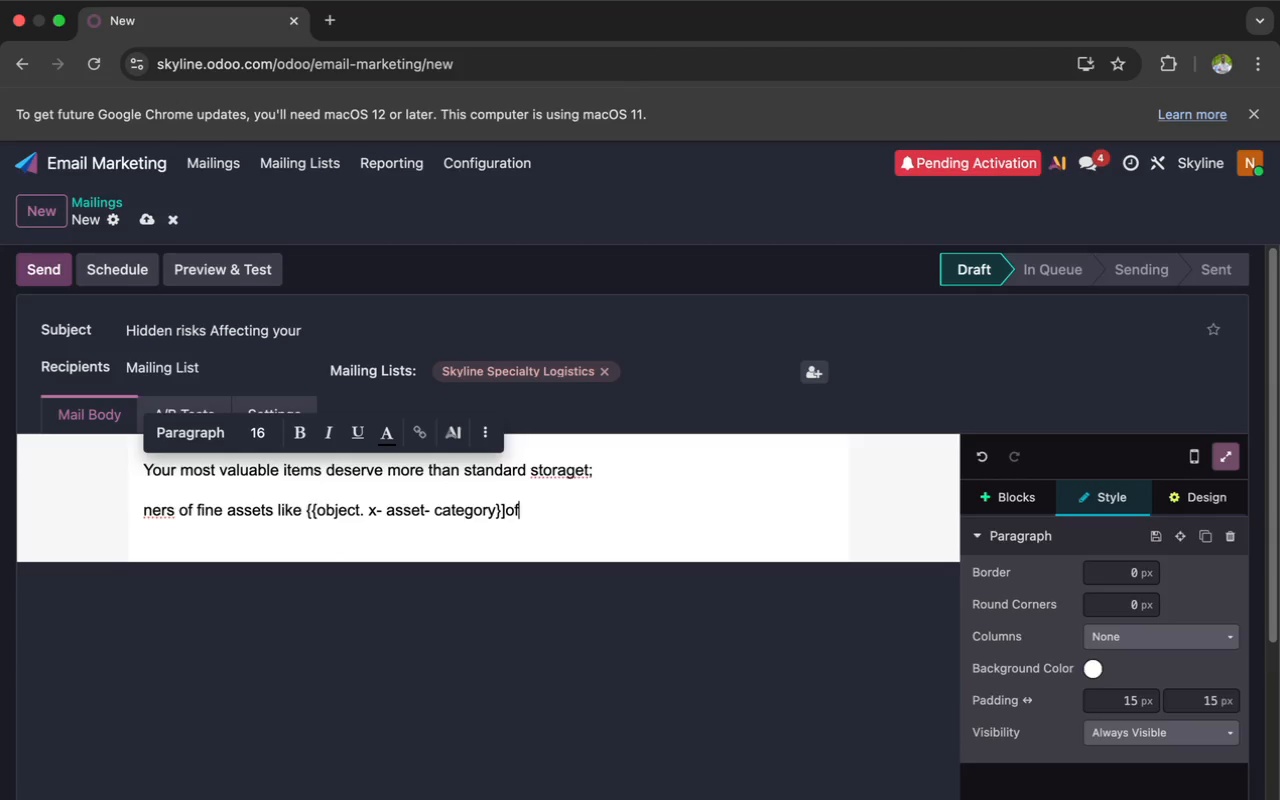 
key(Backspace)
 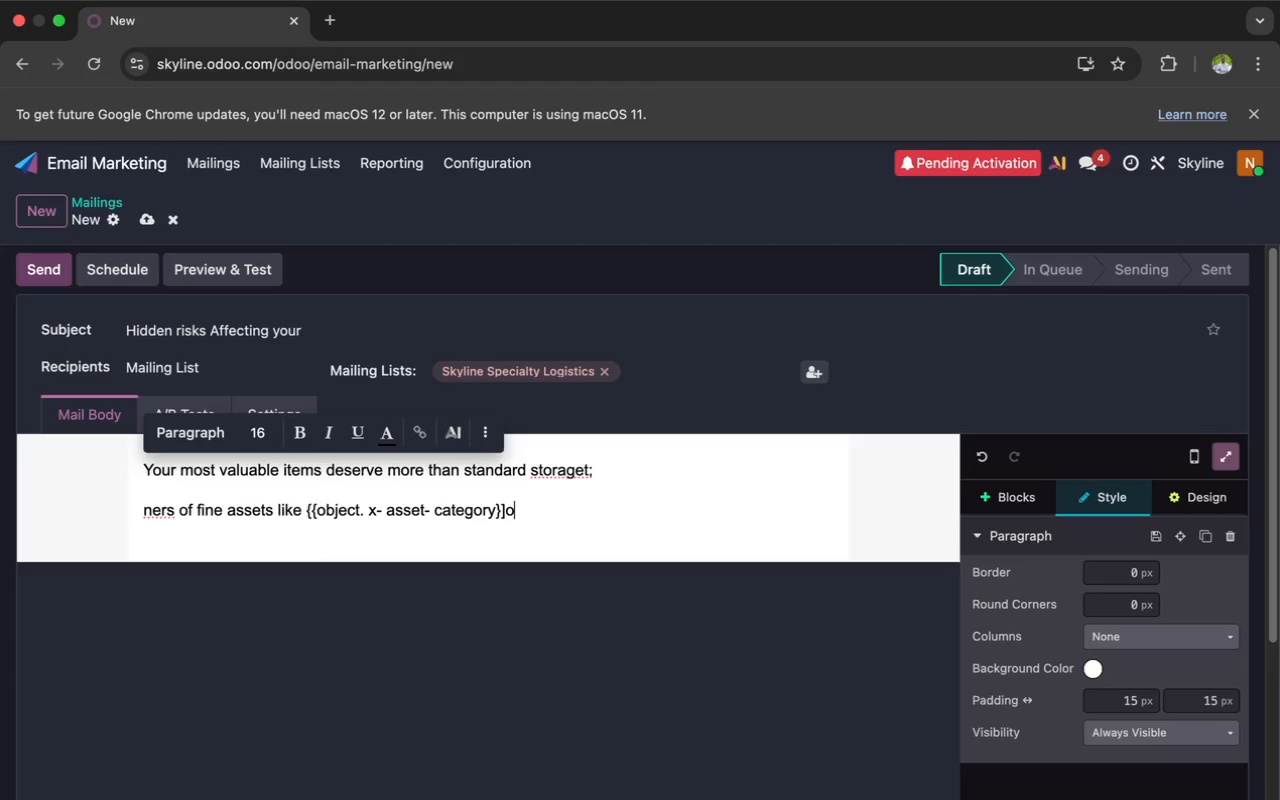 
key(Backspace)
 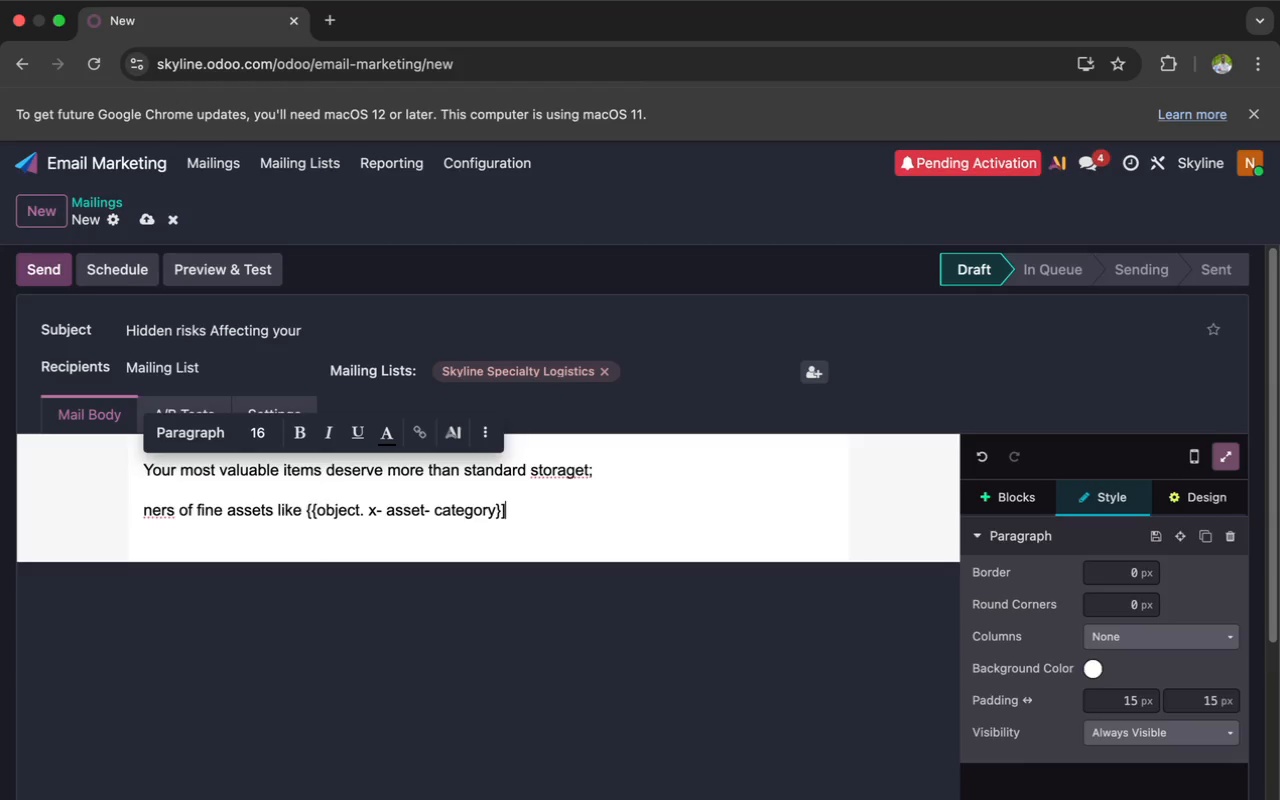 
key(Backspace)
 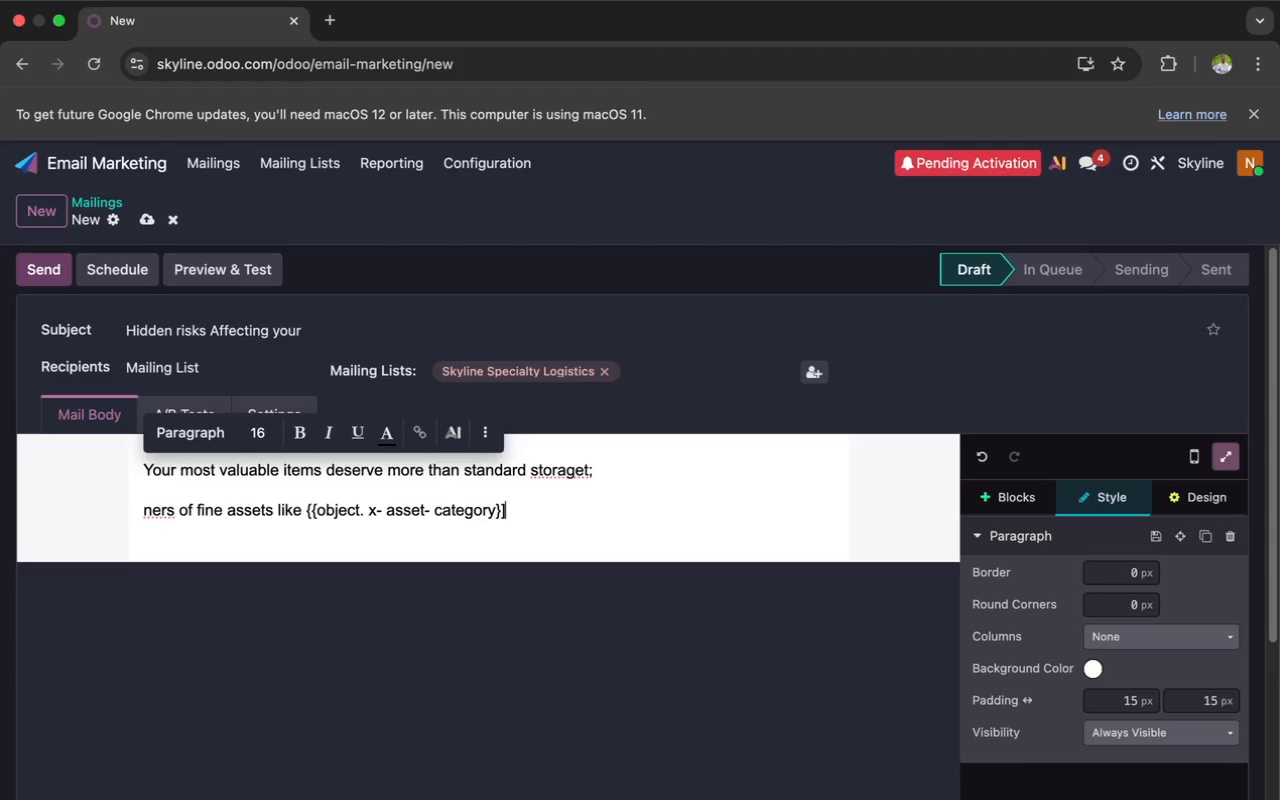 
key(Space)
 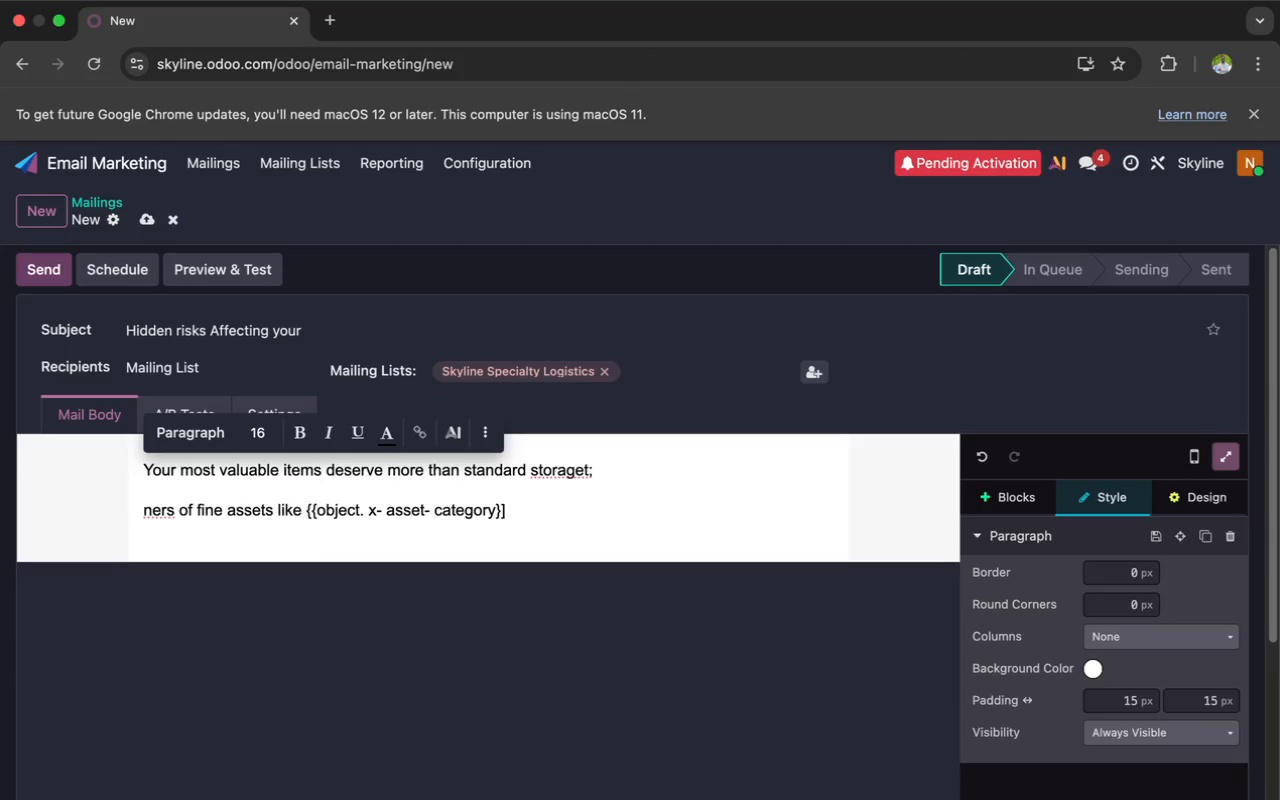 
key(O)
 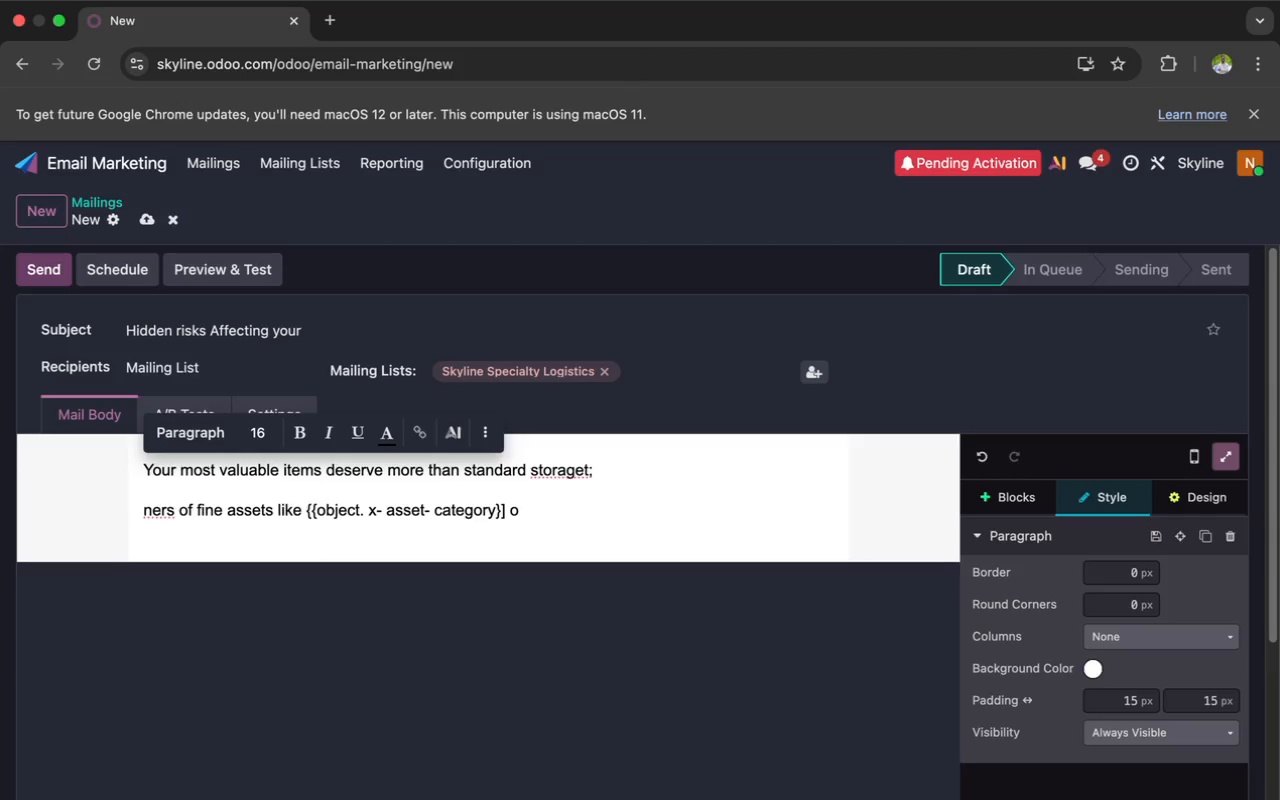 
wait(5.02)
 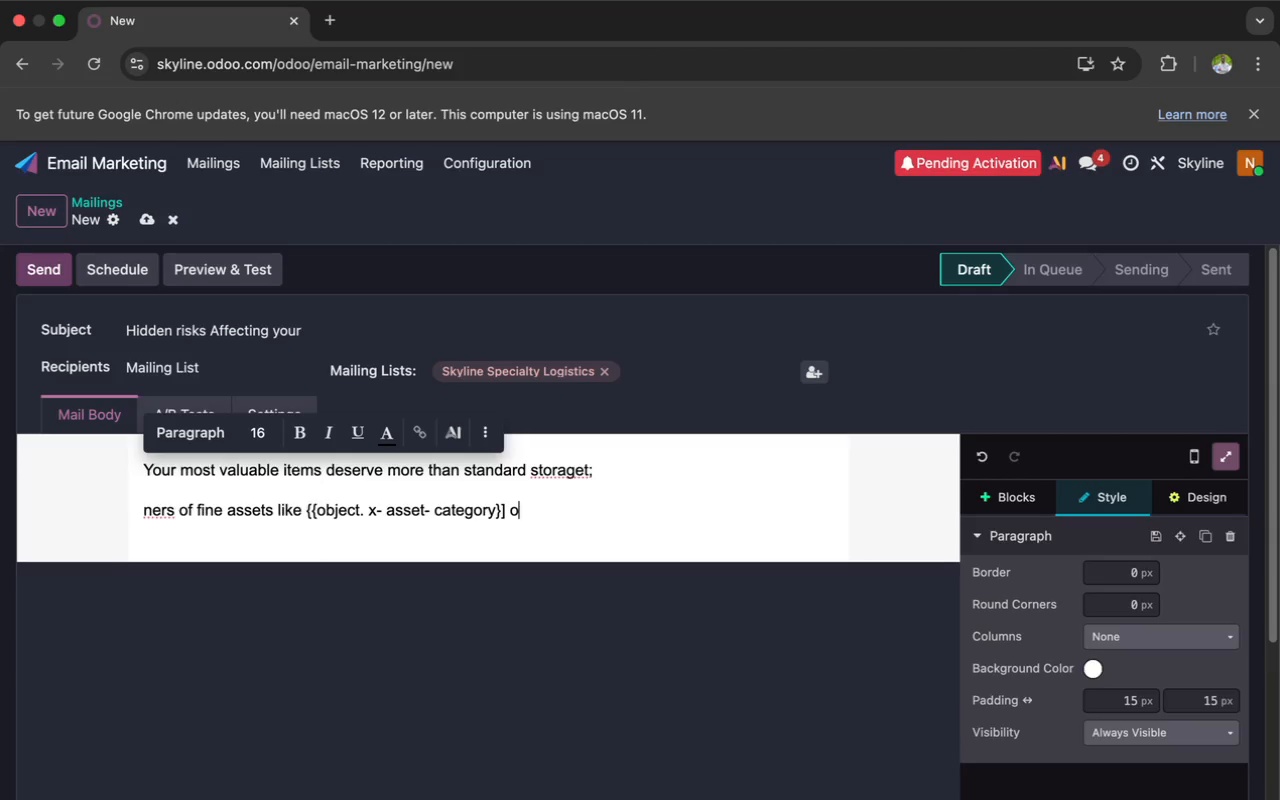 
key(F)
 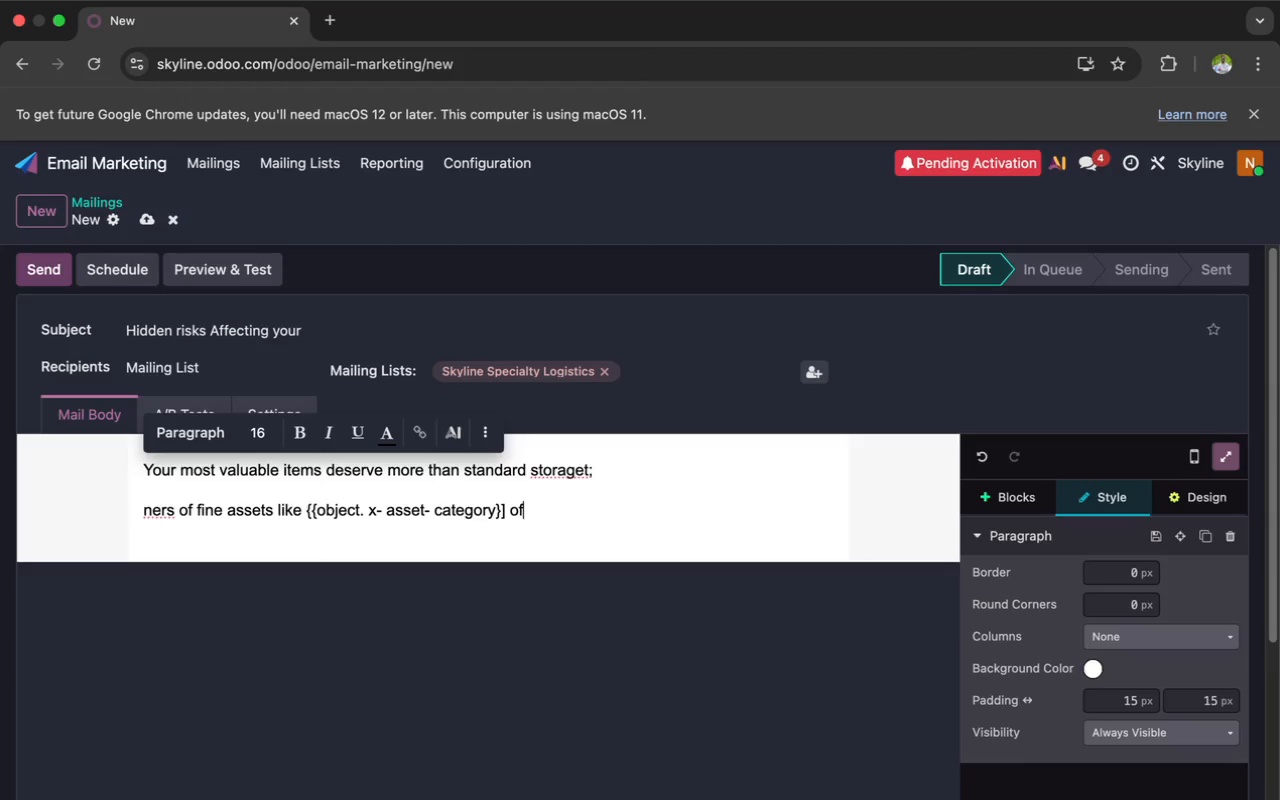 
wait(5.46)
 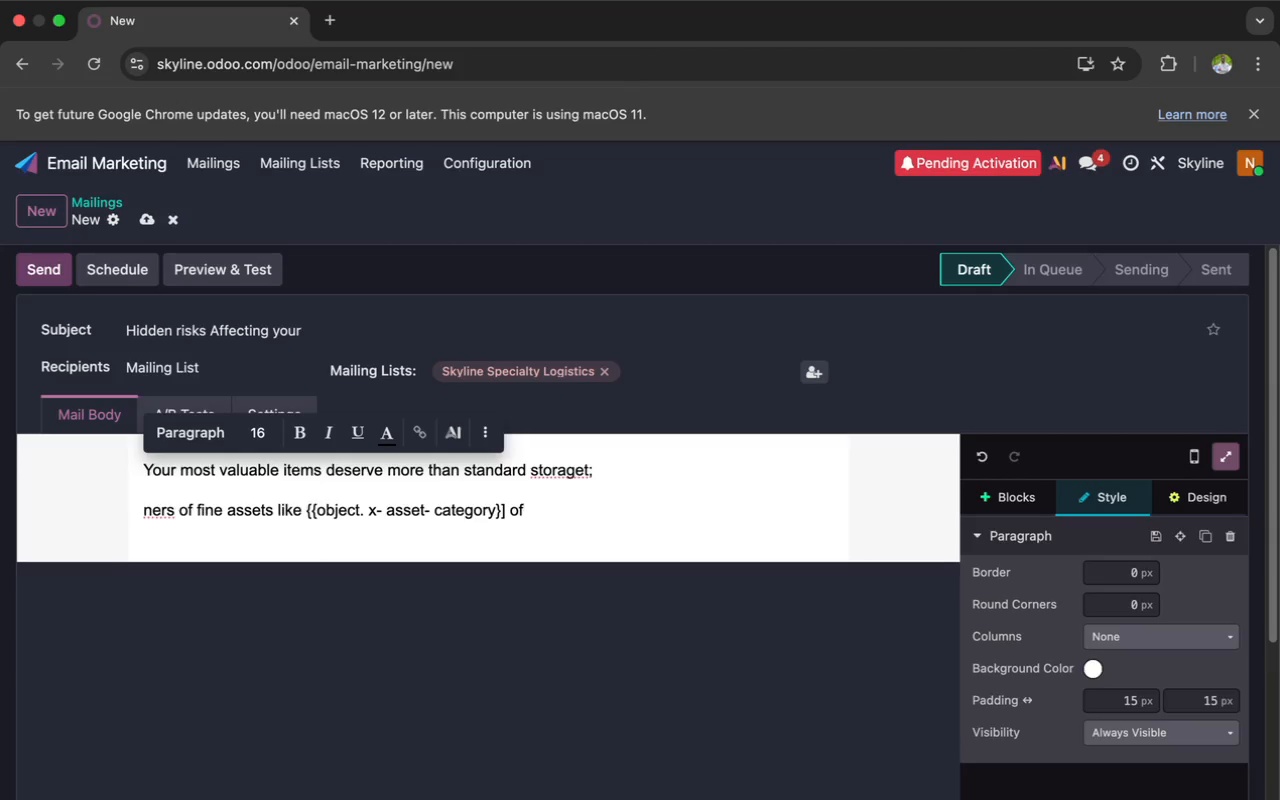 
key(T)
 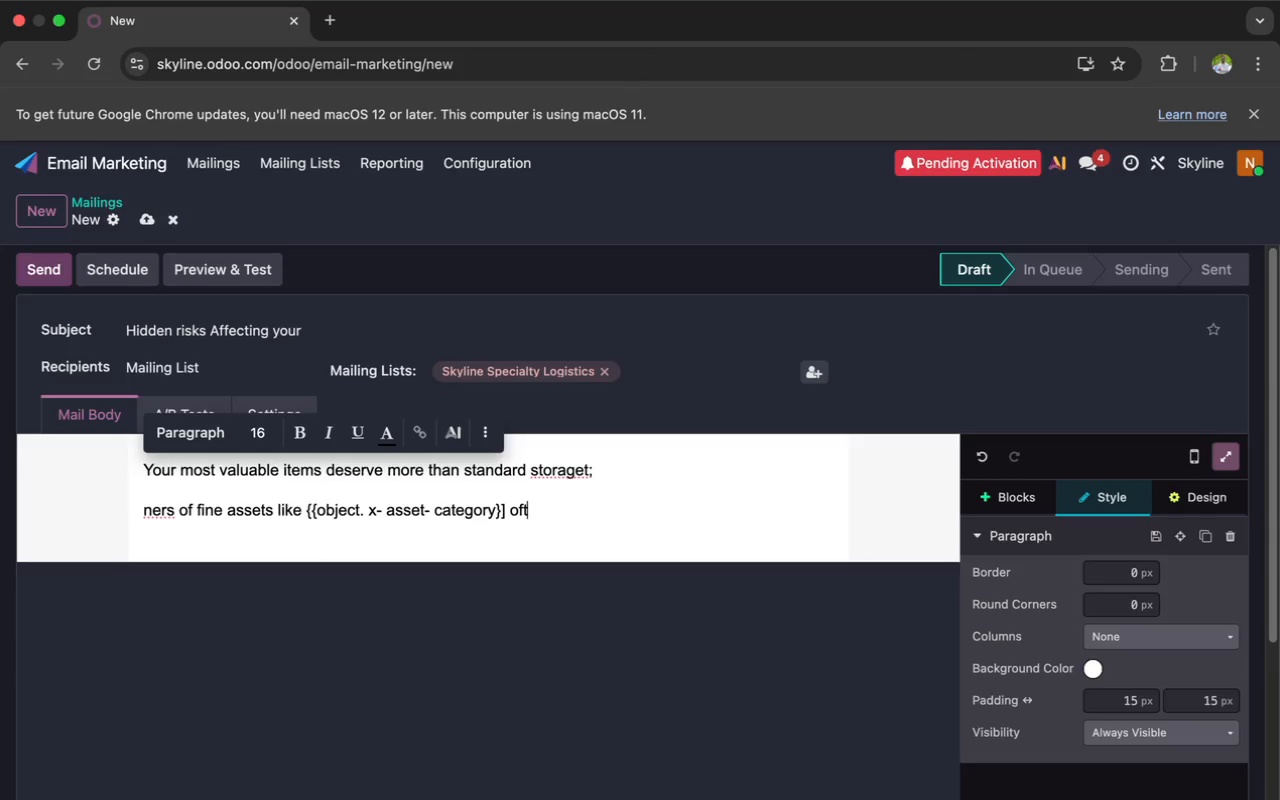 
key(E)
 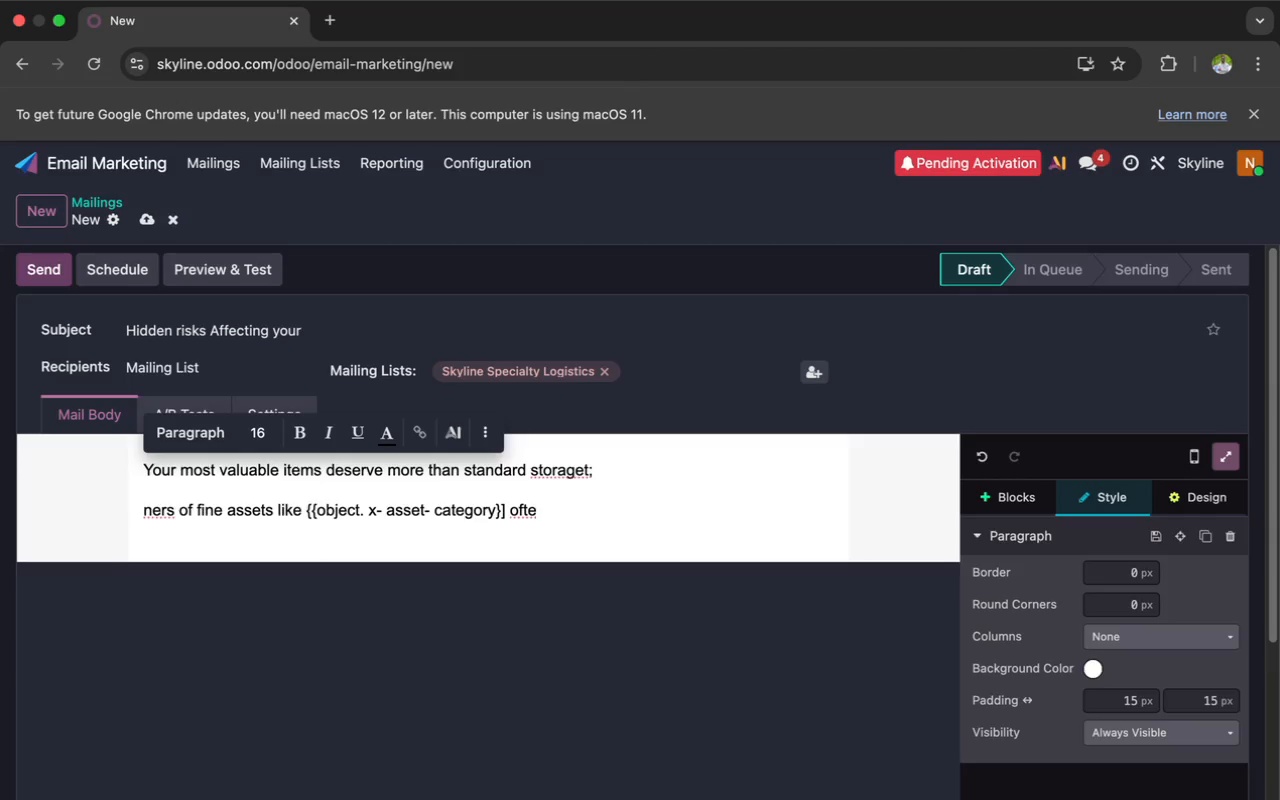 
key(N)
 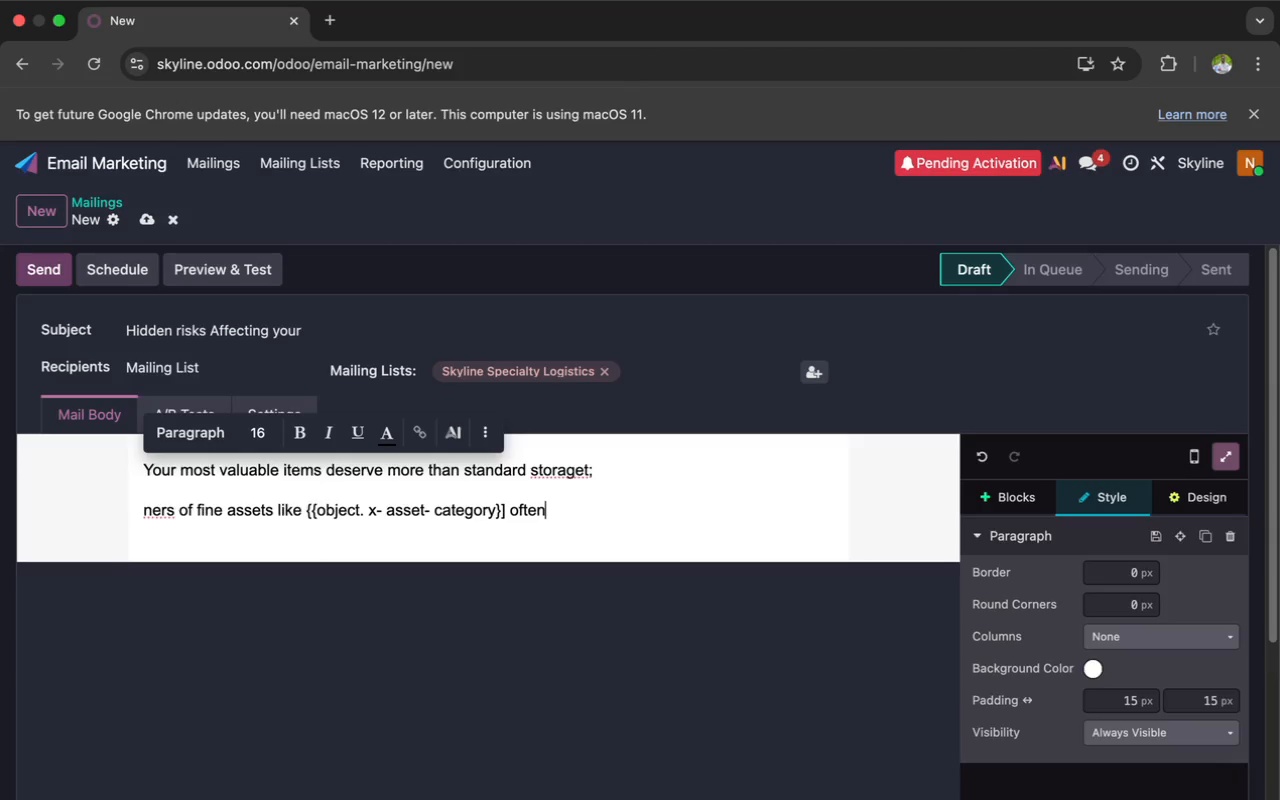 
key(Space)
 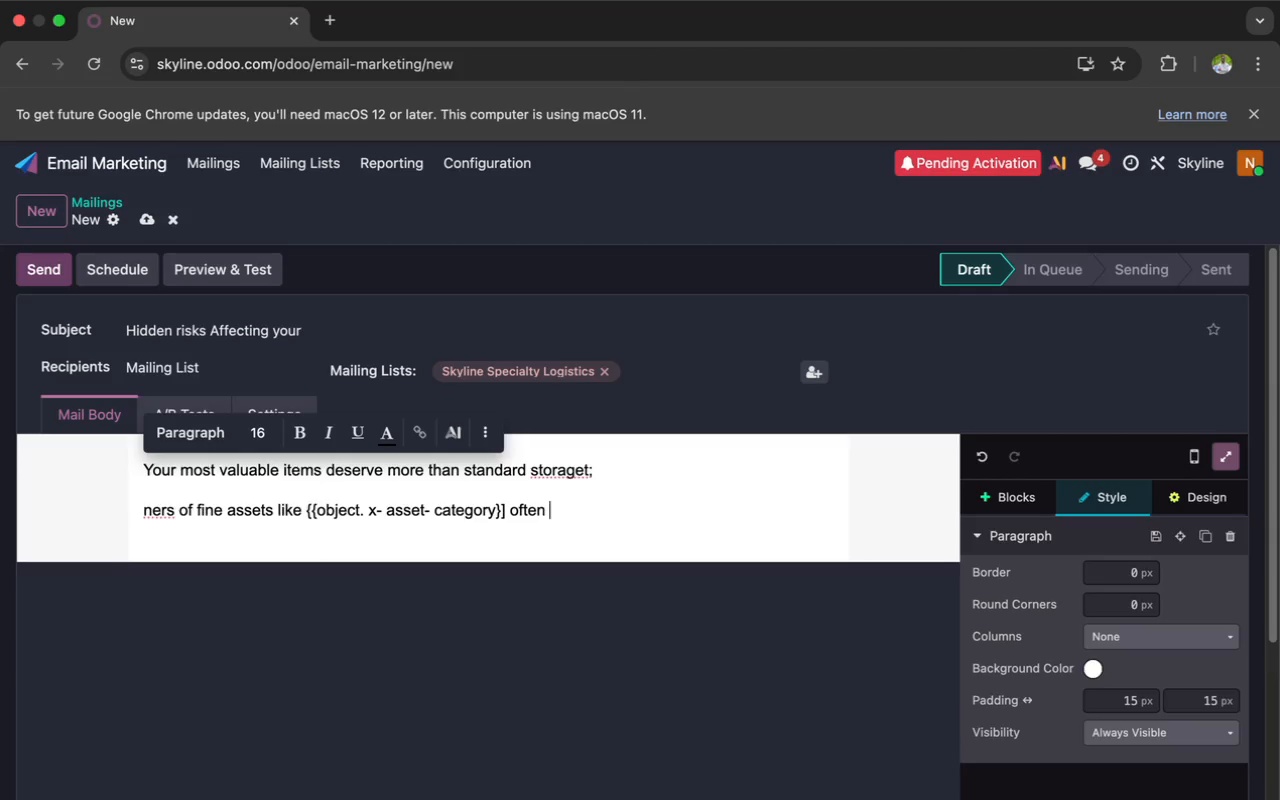 
key(A)
 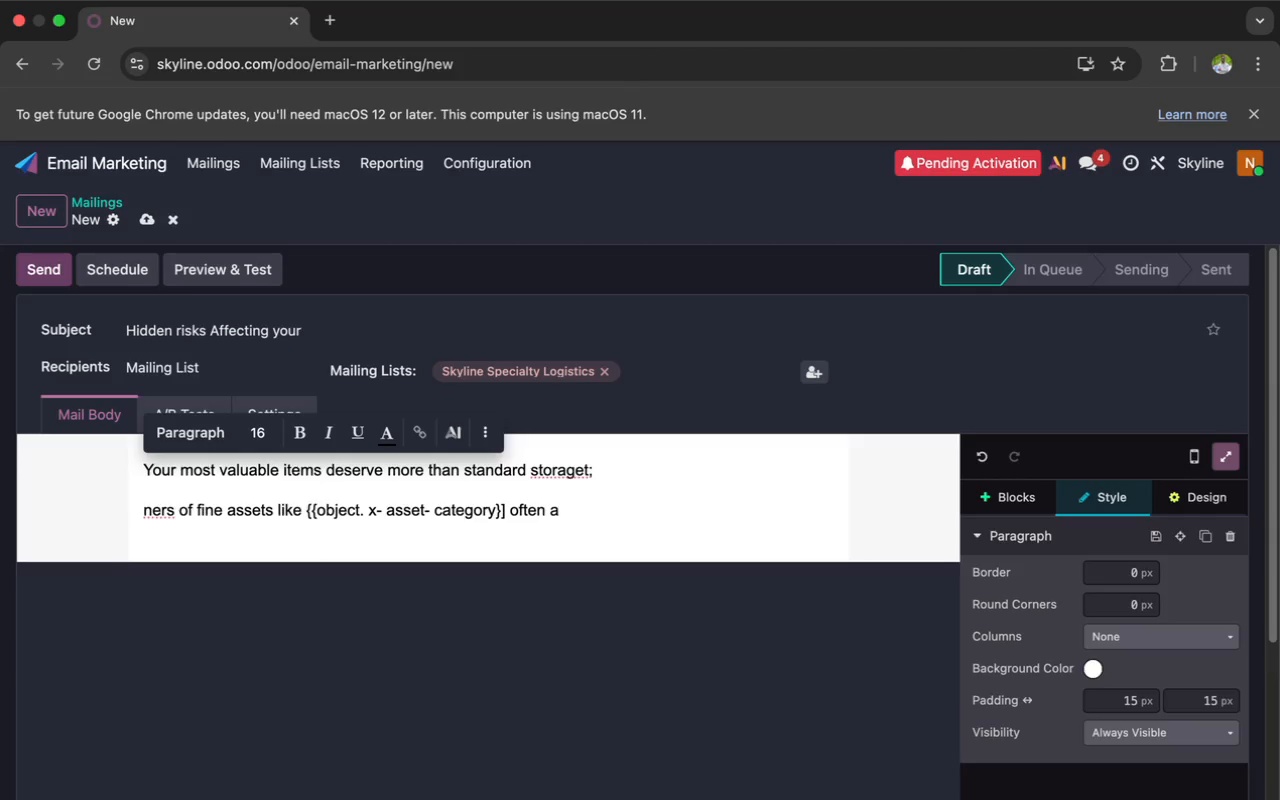 
type(ss)
 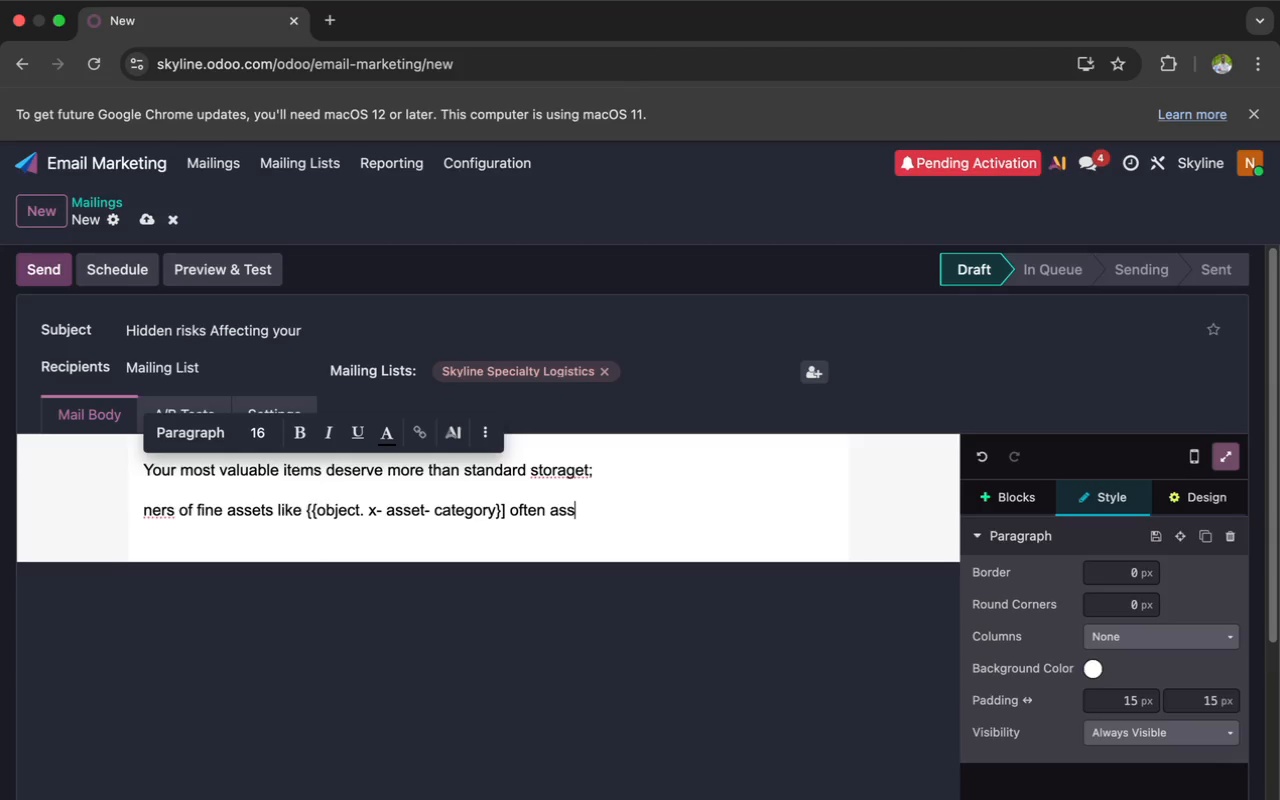 
type(um)
 